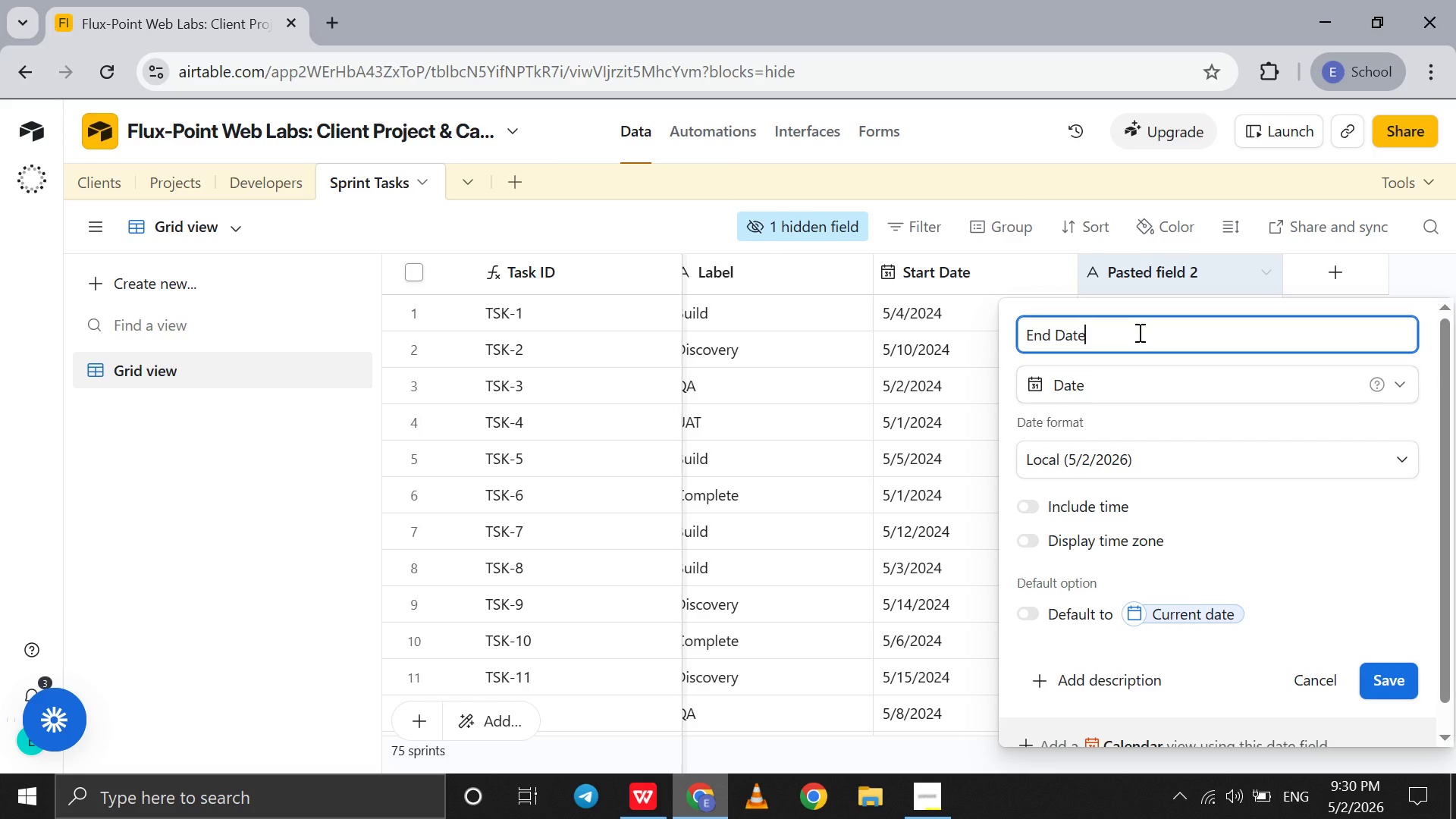 
key(Enter)
 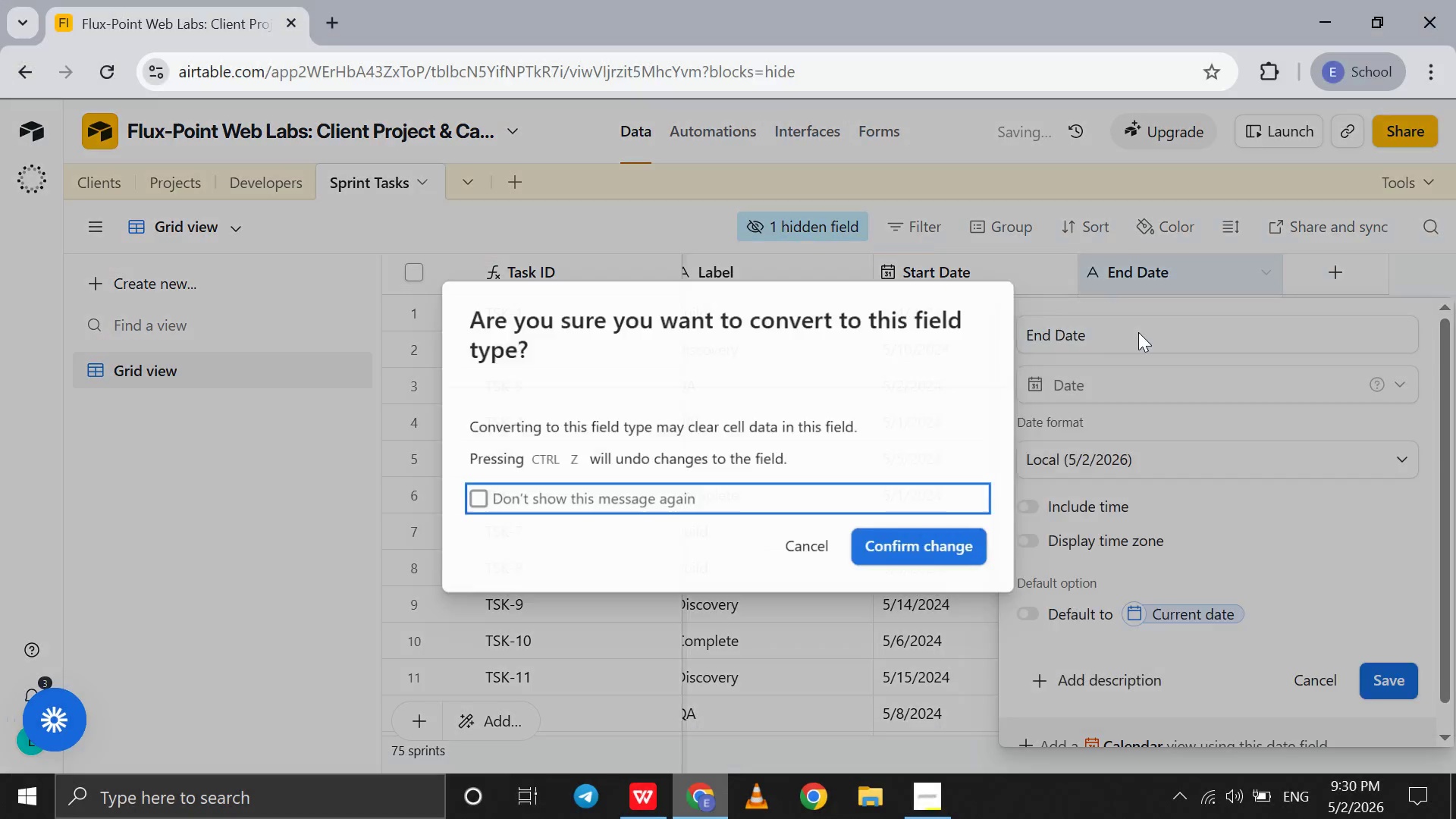 
key(Shift+ShiftRight)
 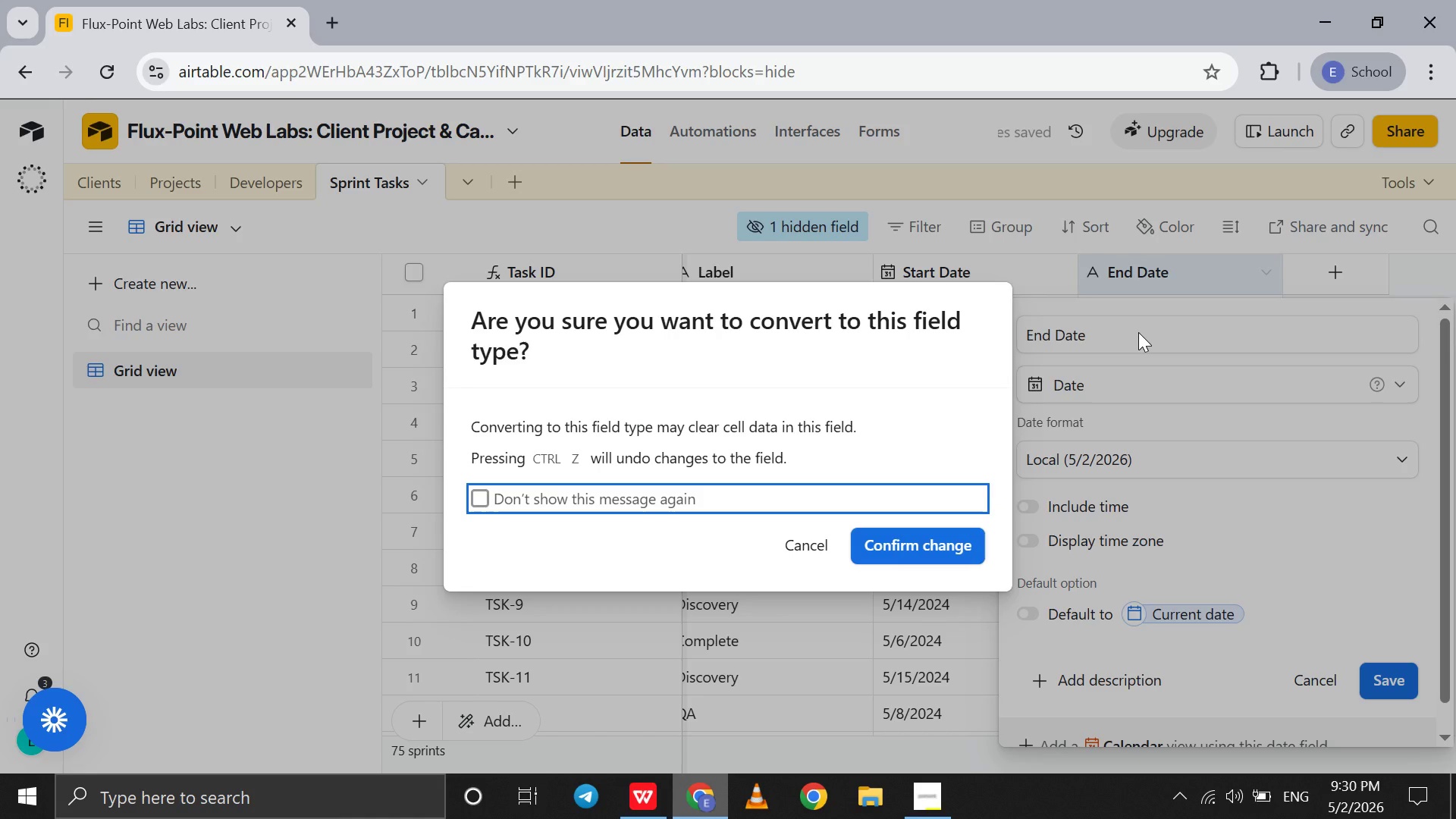 
key(Enter)
 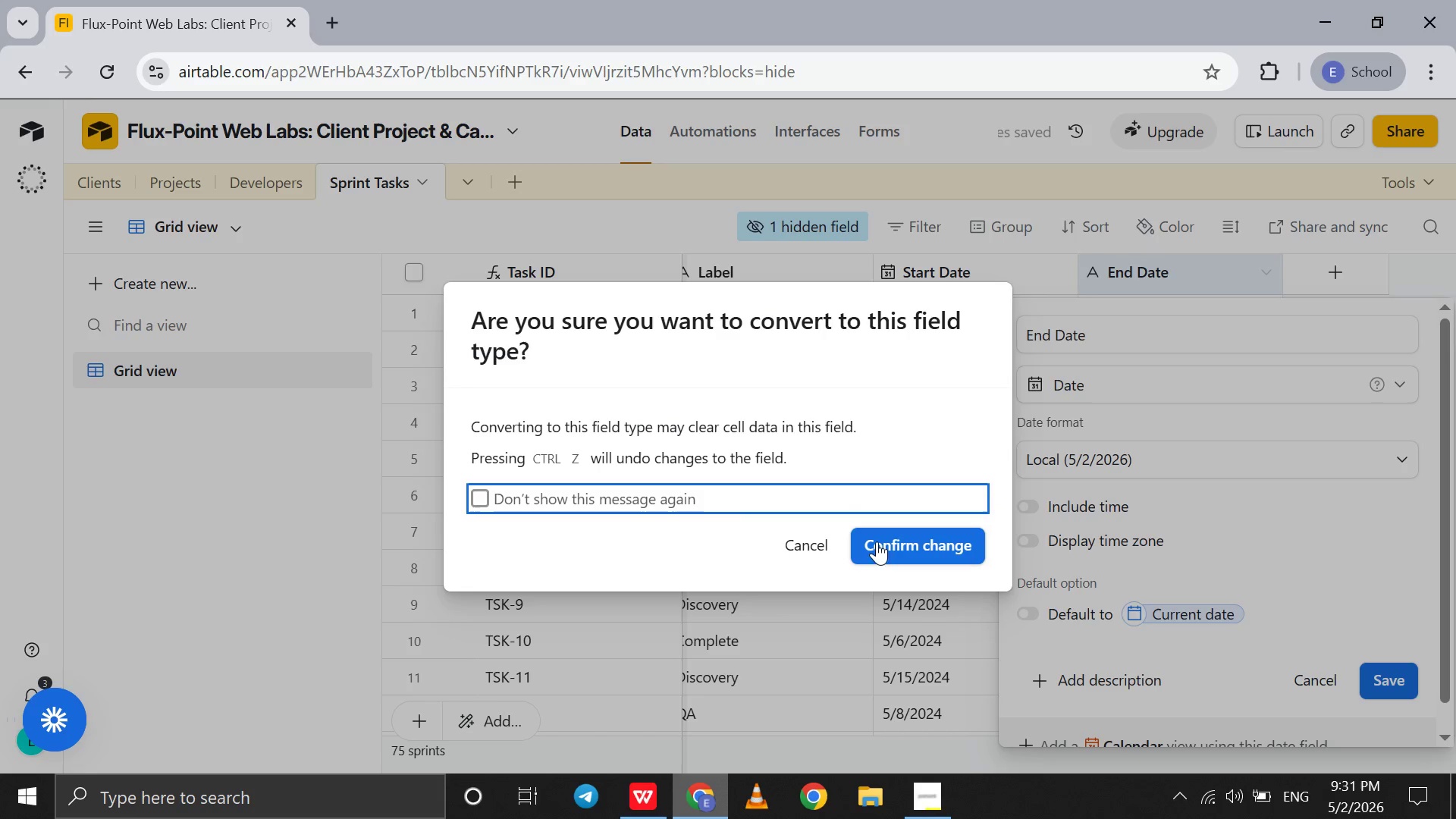 
left_click([883, 550])
 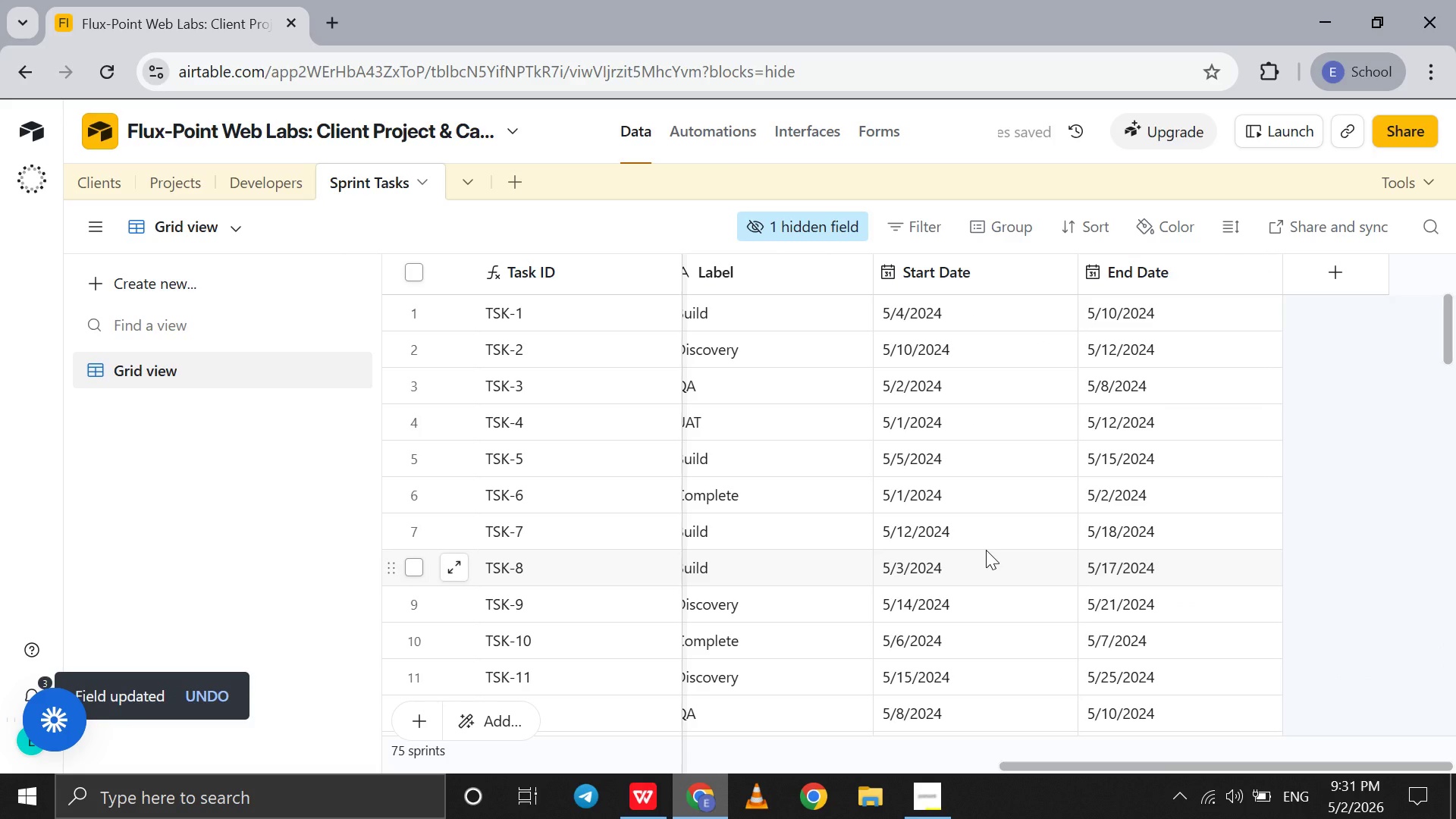 
scroll: coordinate [986, 550], scroll_direction: down, amount: 159.0
 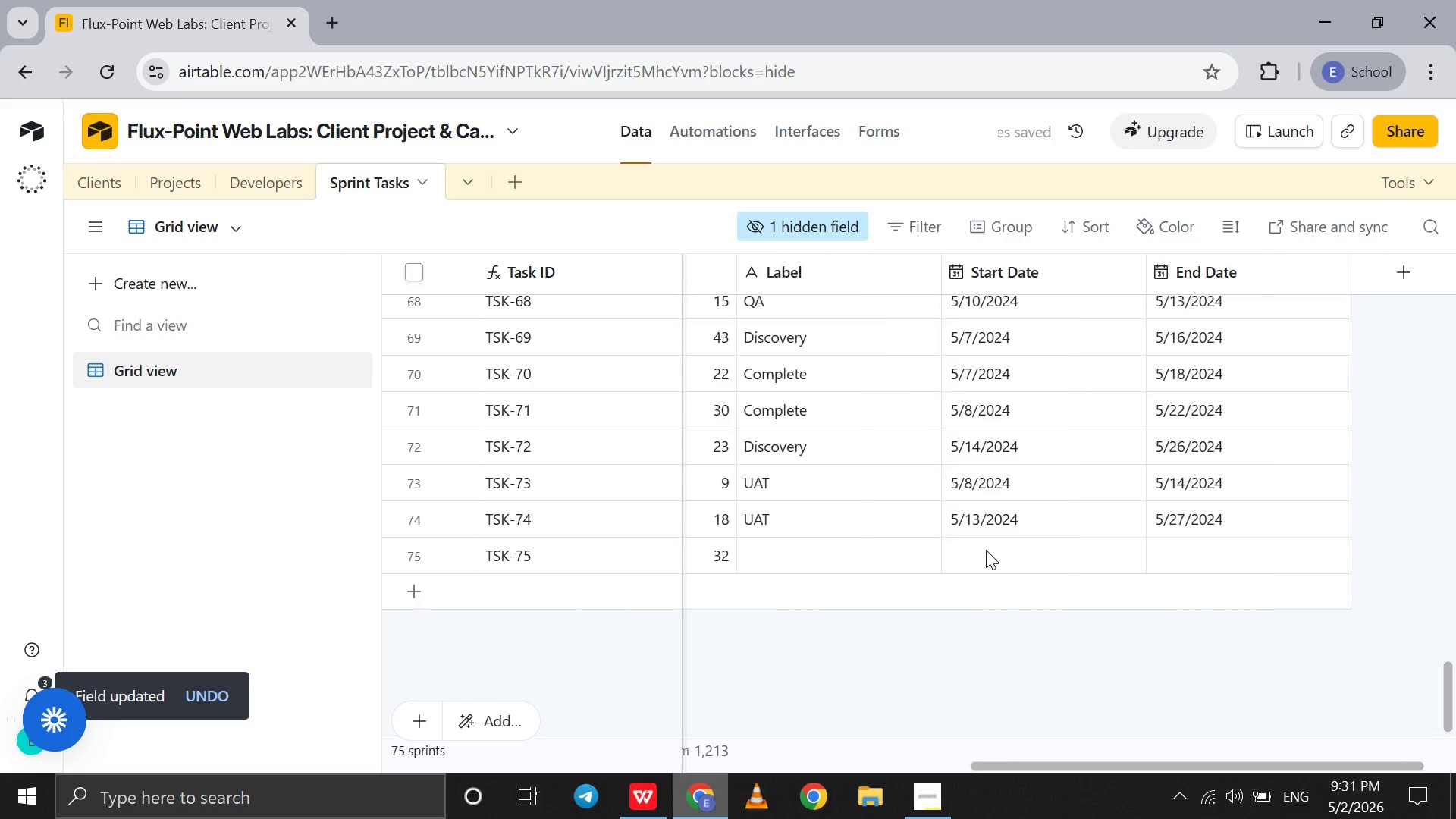 
scroll: coordinate [986, 550], scroll_direction: up, amount: 2.0
 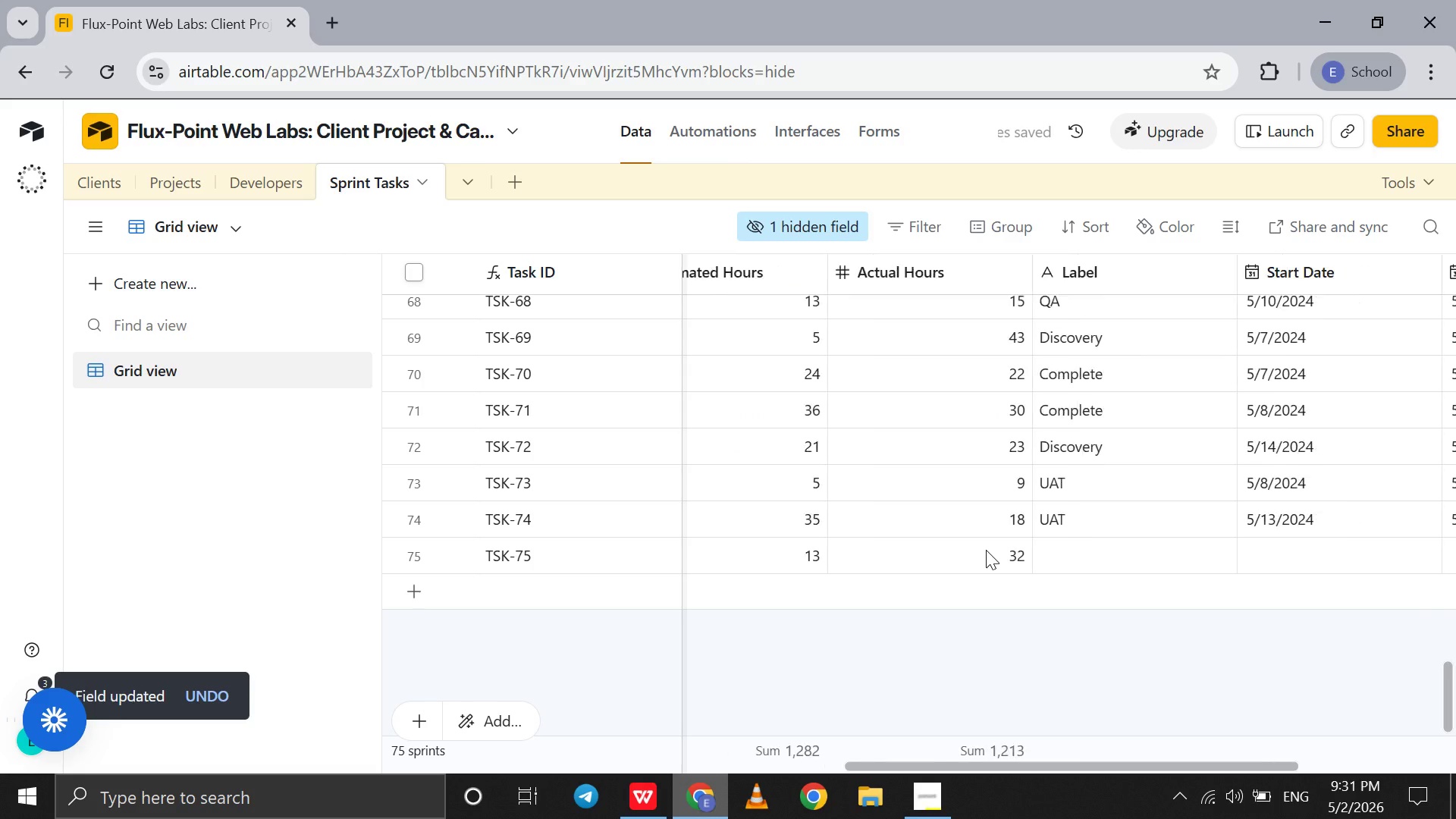 
scroll: coordinate [986, 550], scroll_direction: down, amount: 1.0
 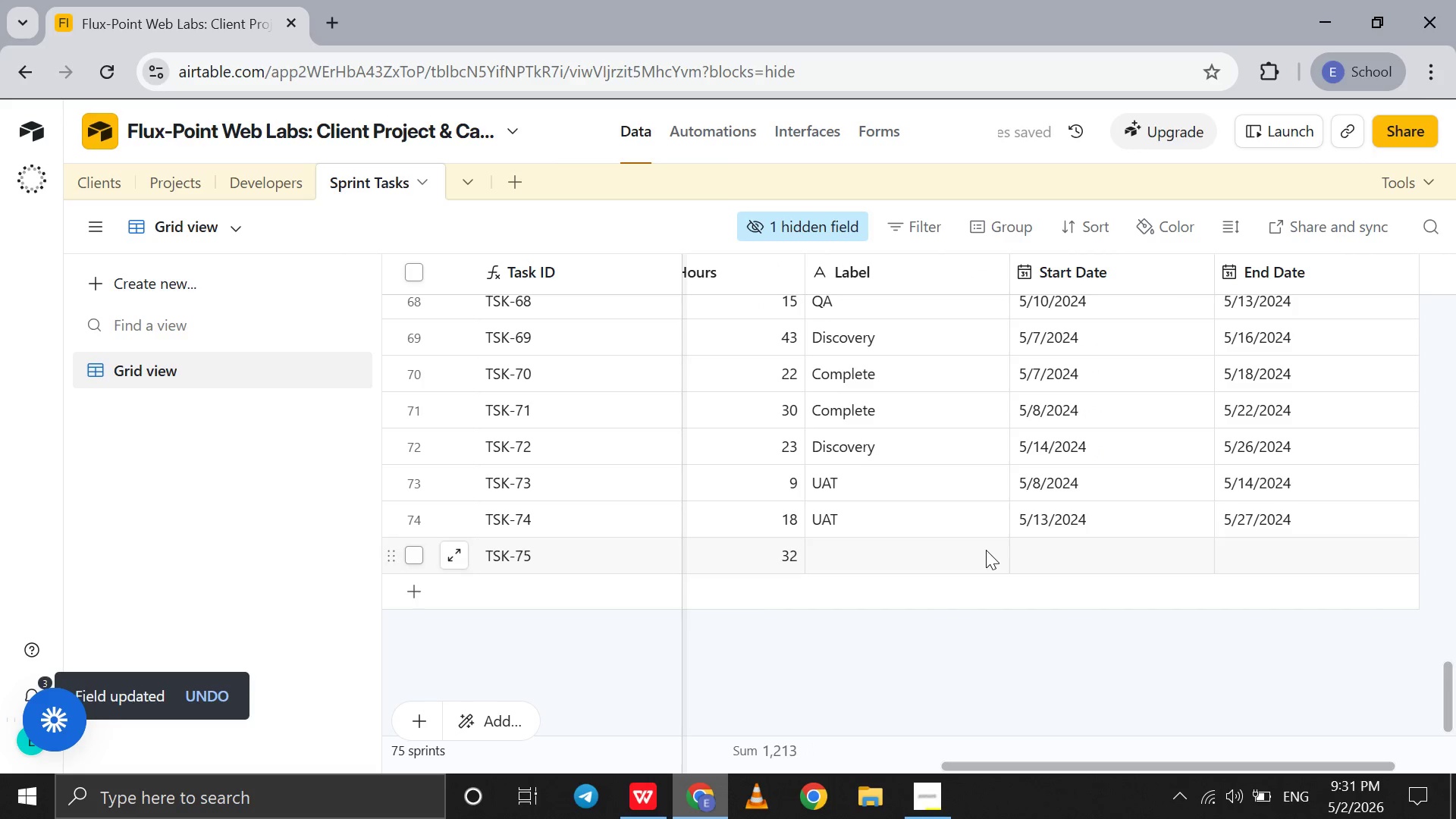 
scroll: coordinate [986, 550], scroll_direction: up, amount: 242.0
 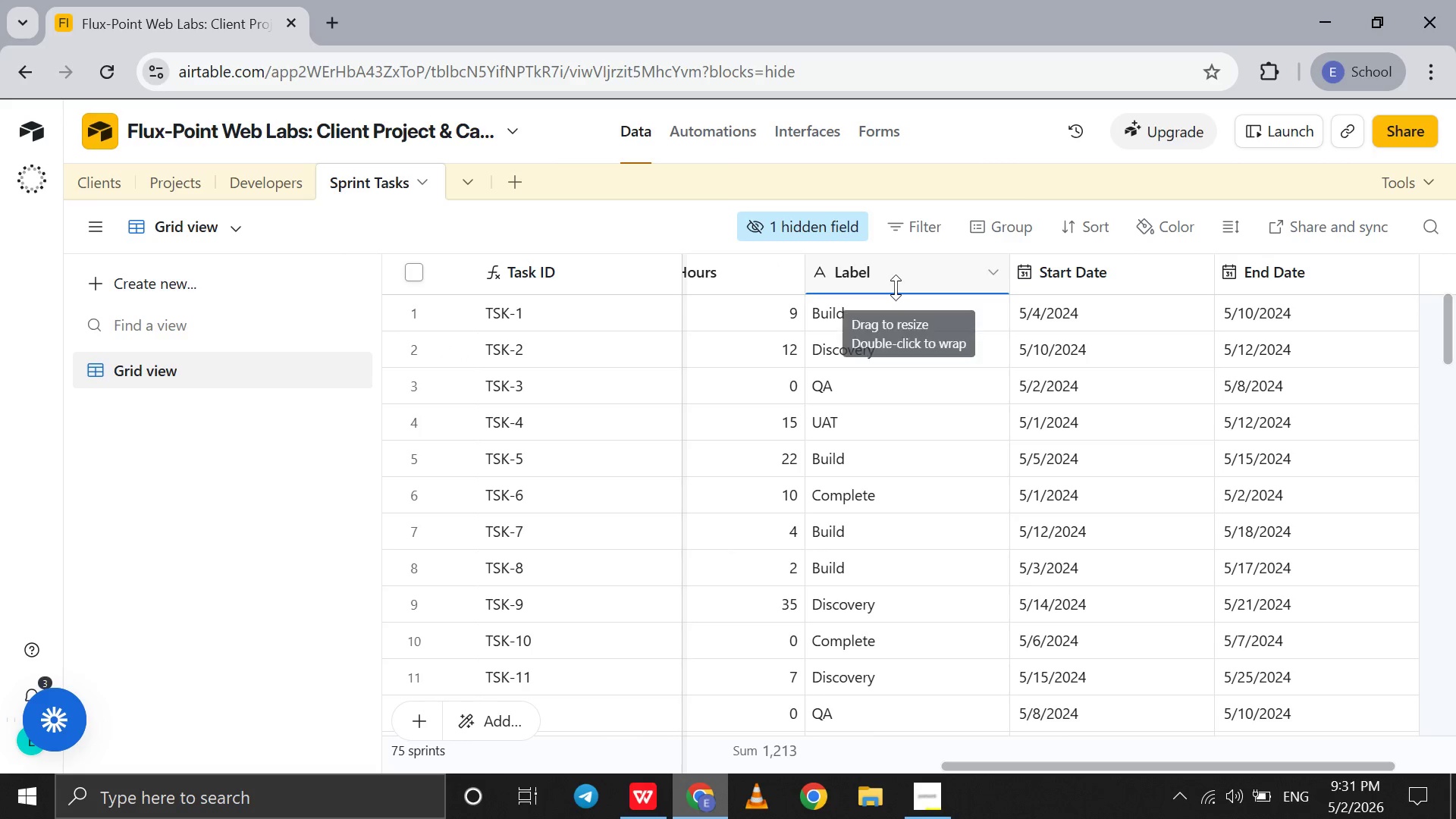 
double_click([890, 271])
 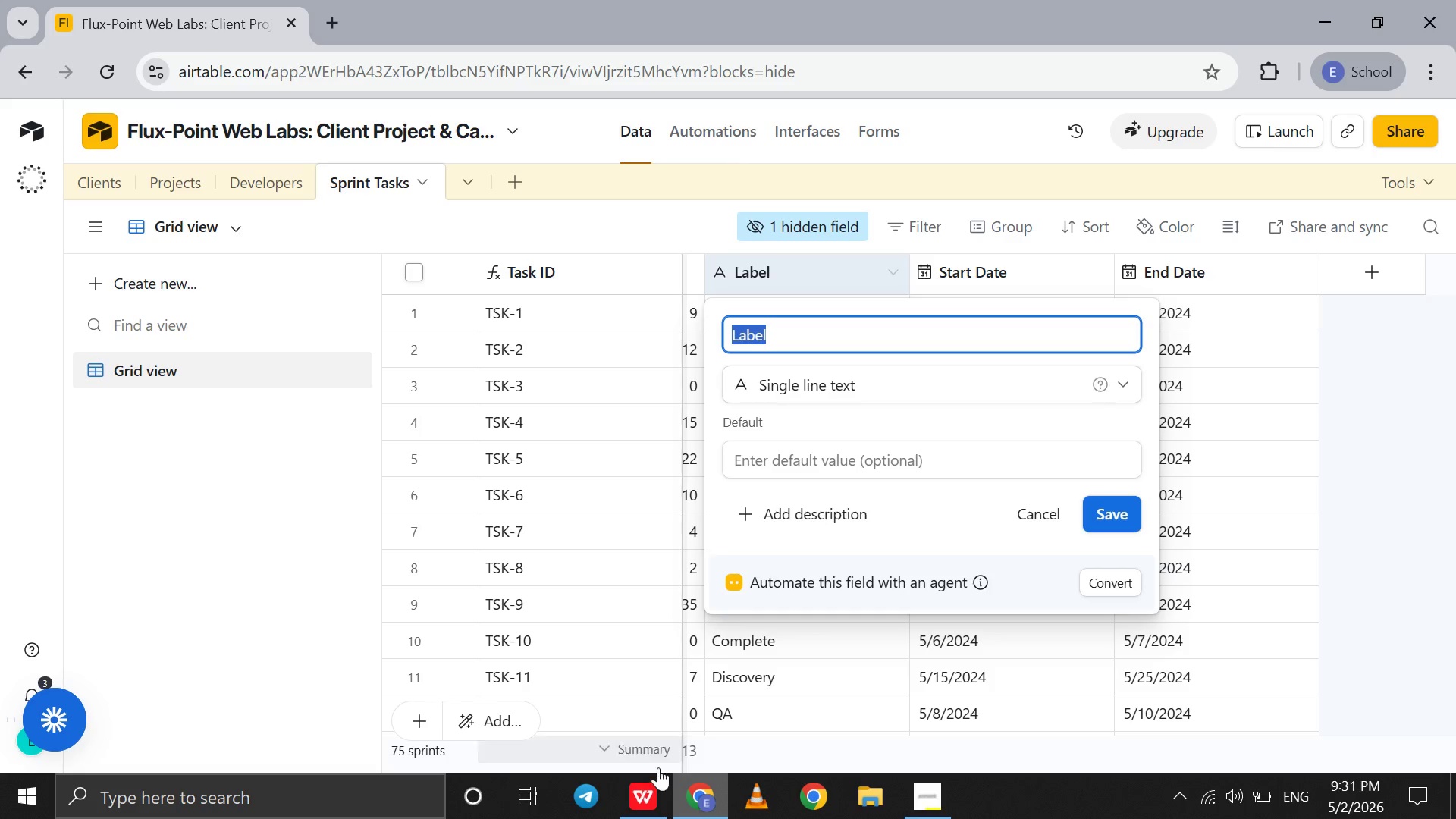 
left_click([649, 817])
 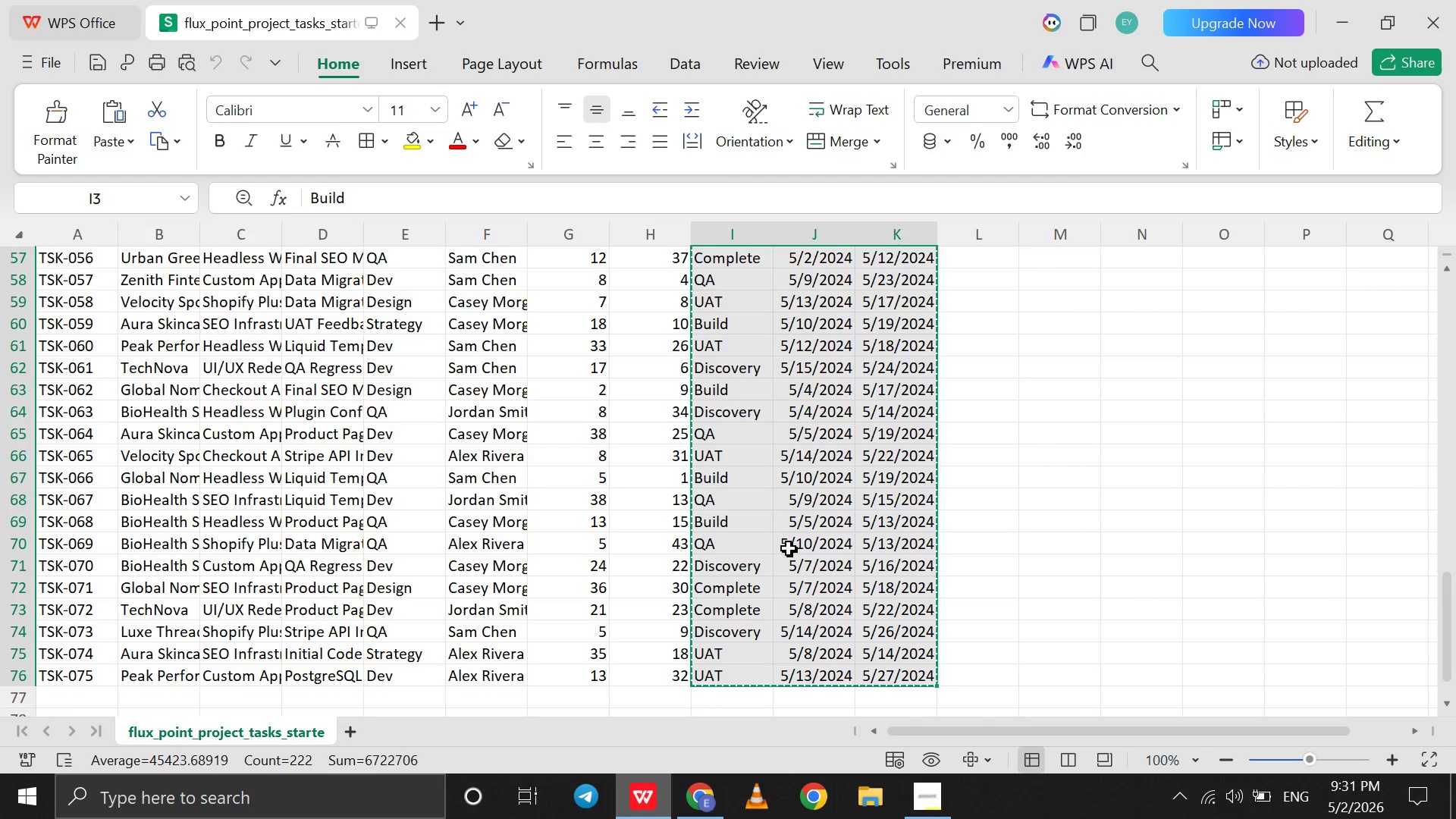 
scroll: coordinate [821, 490], scroll_direction: up, amount: 336.0
 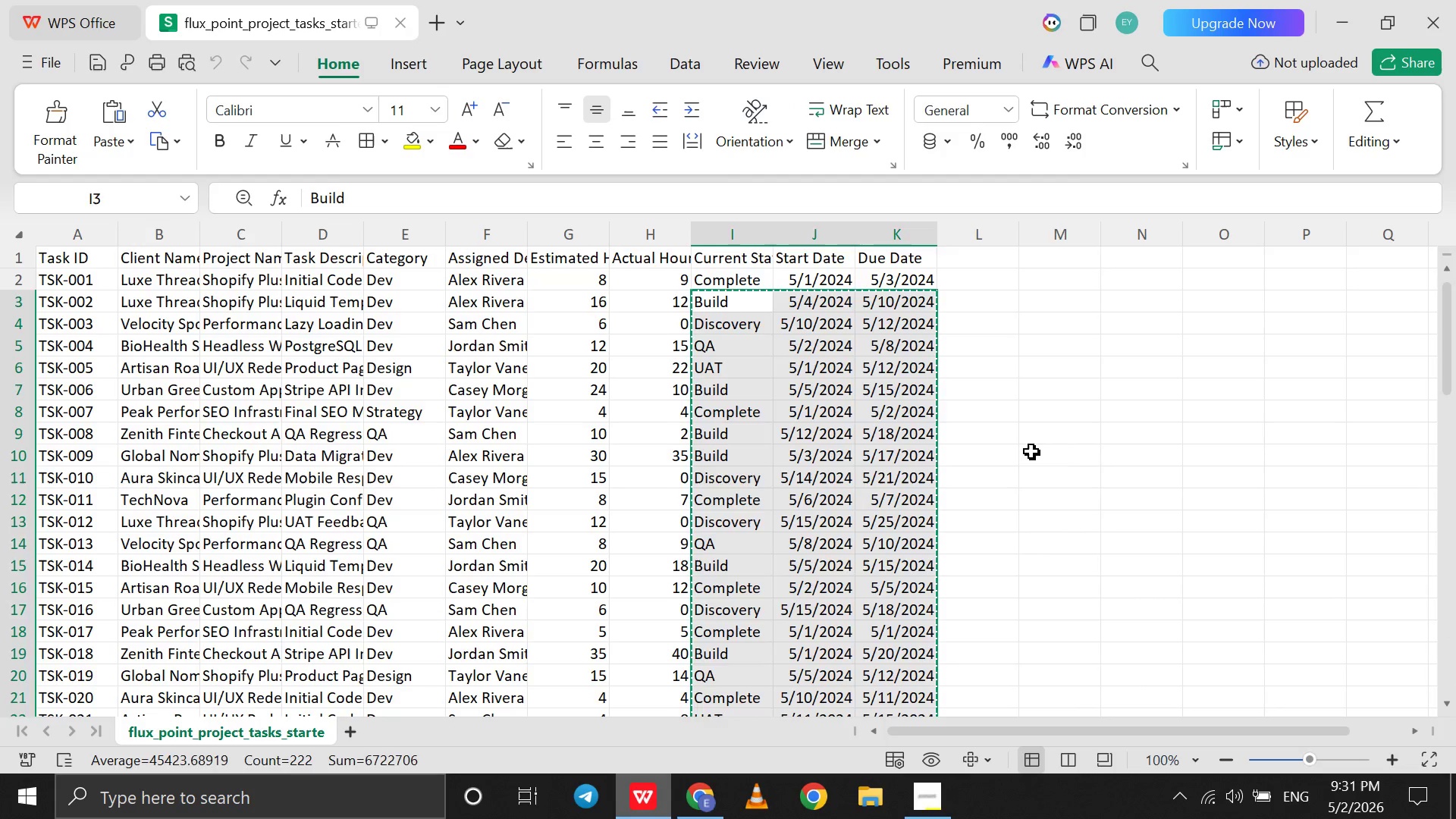 
left_click([1031, 451])
 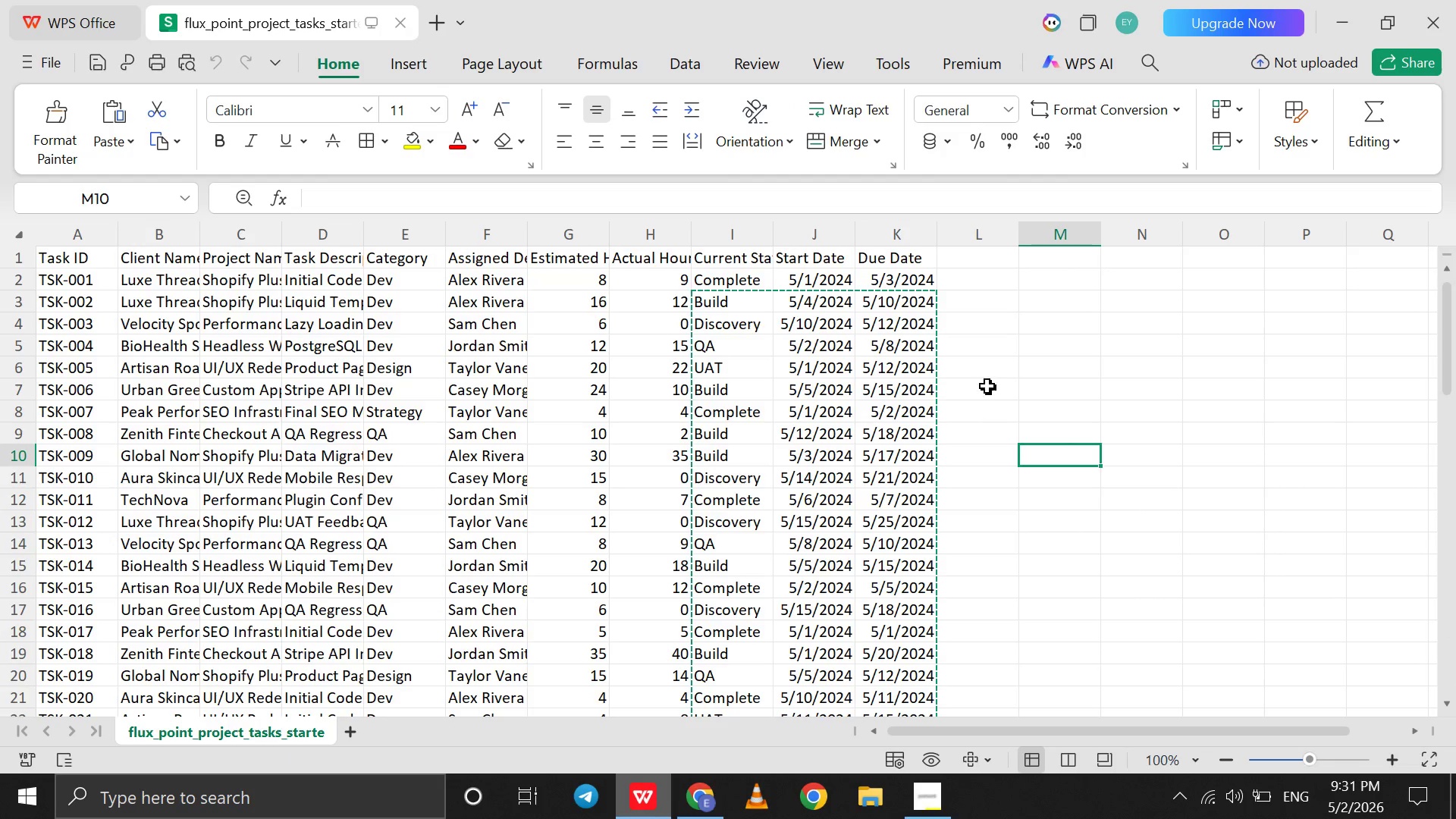 
left_click([991, 349])
 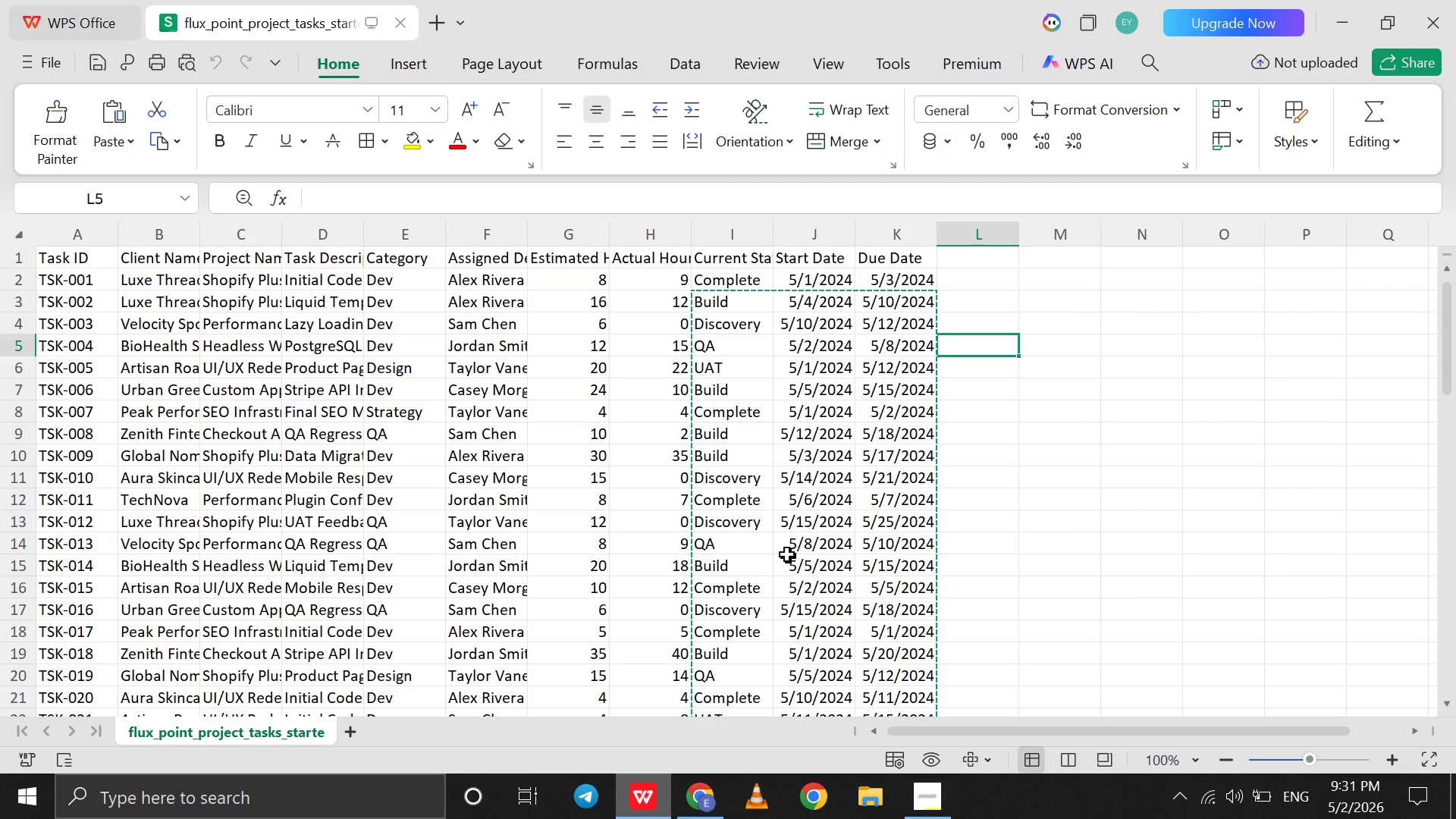 
wait(5.52)
 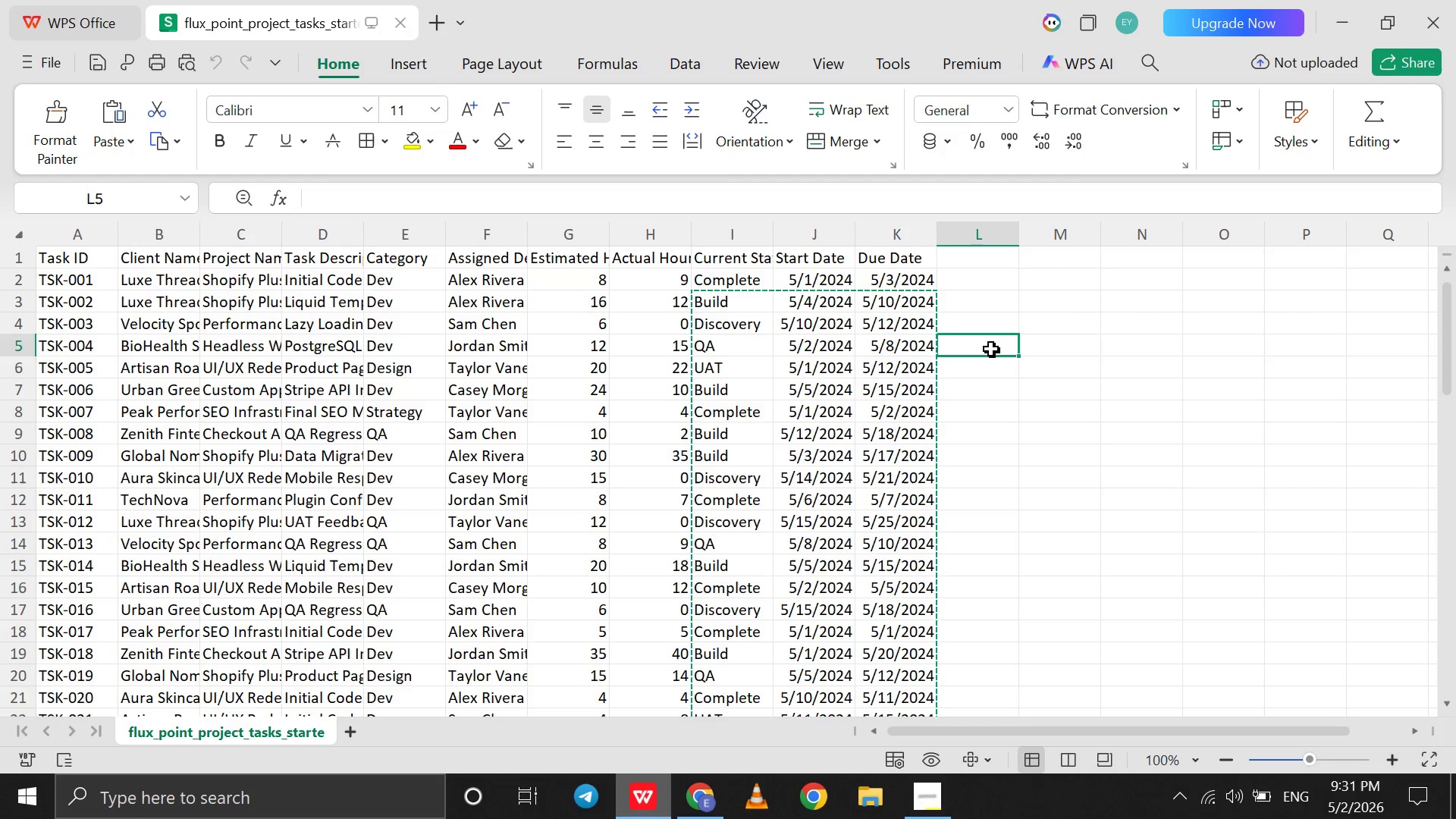 
left_click([717, 806])
 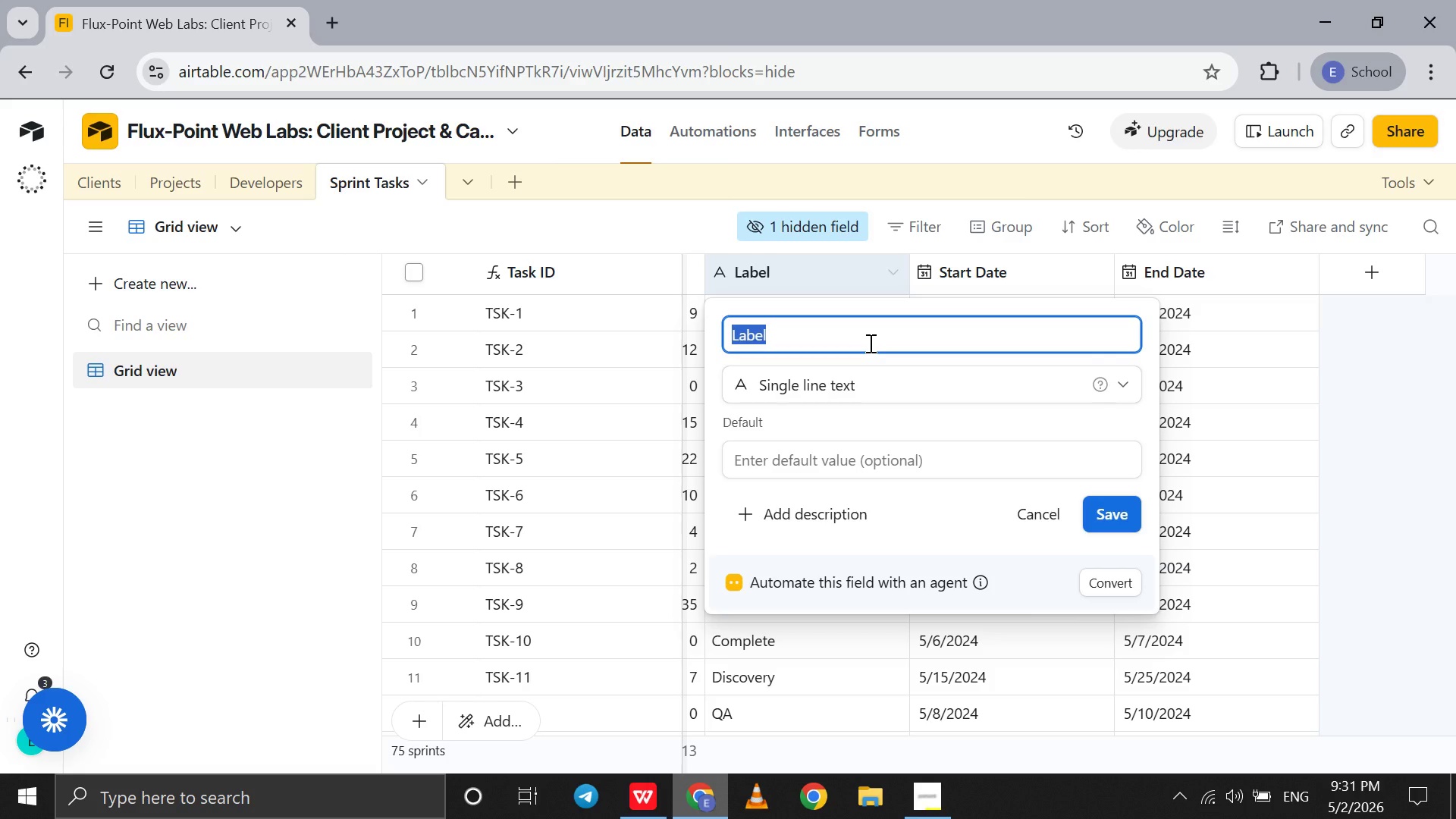 
type(Current State)
 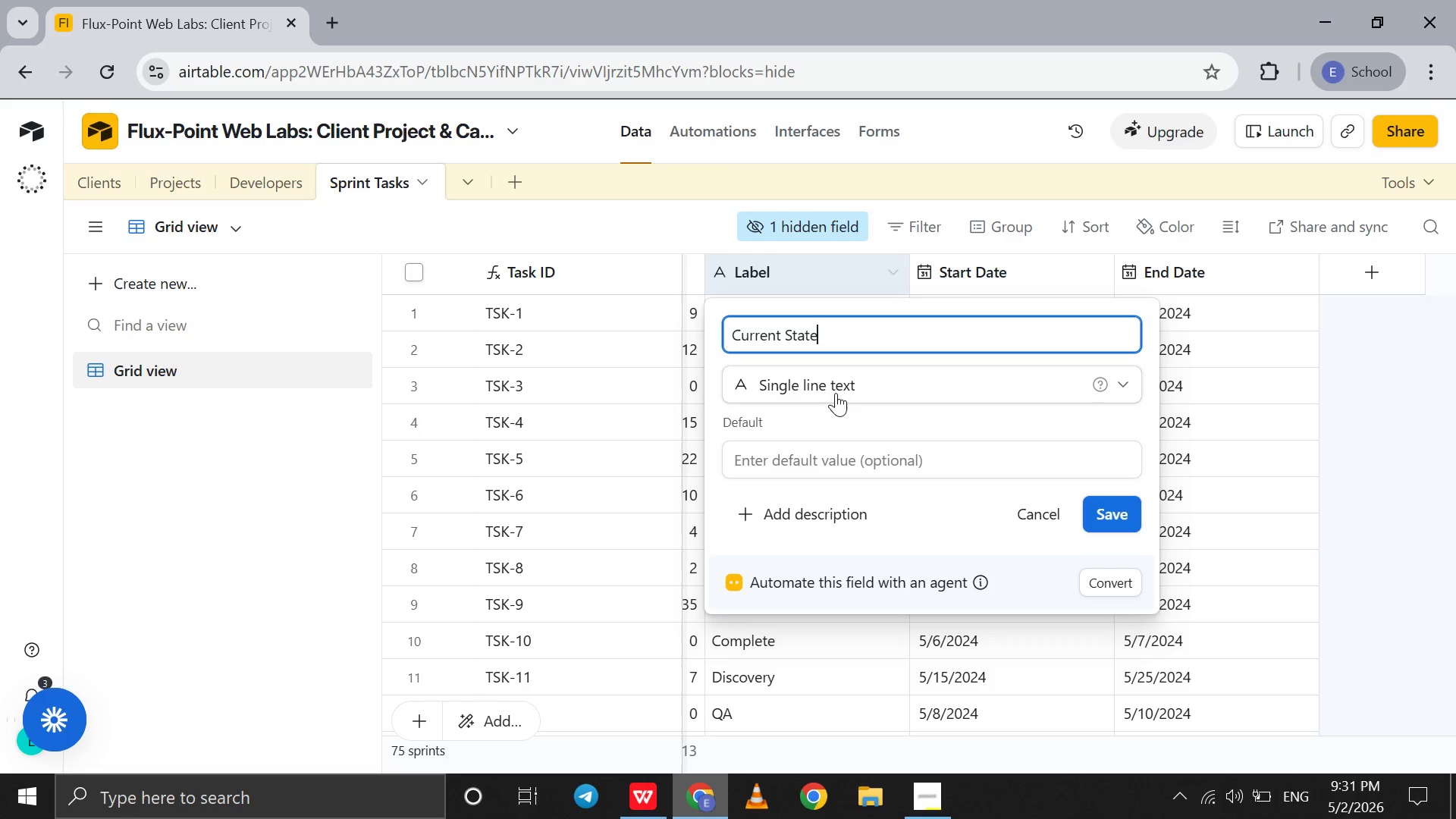 
left_click([836, 393])
 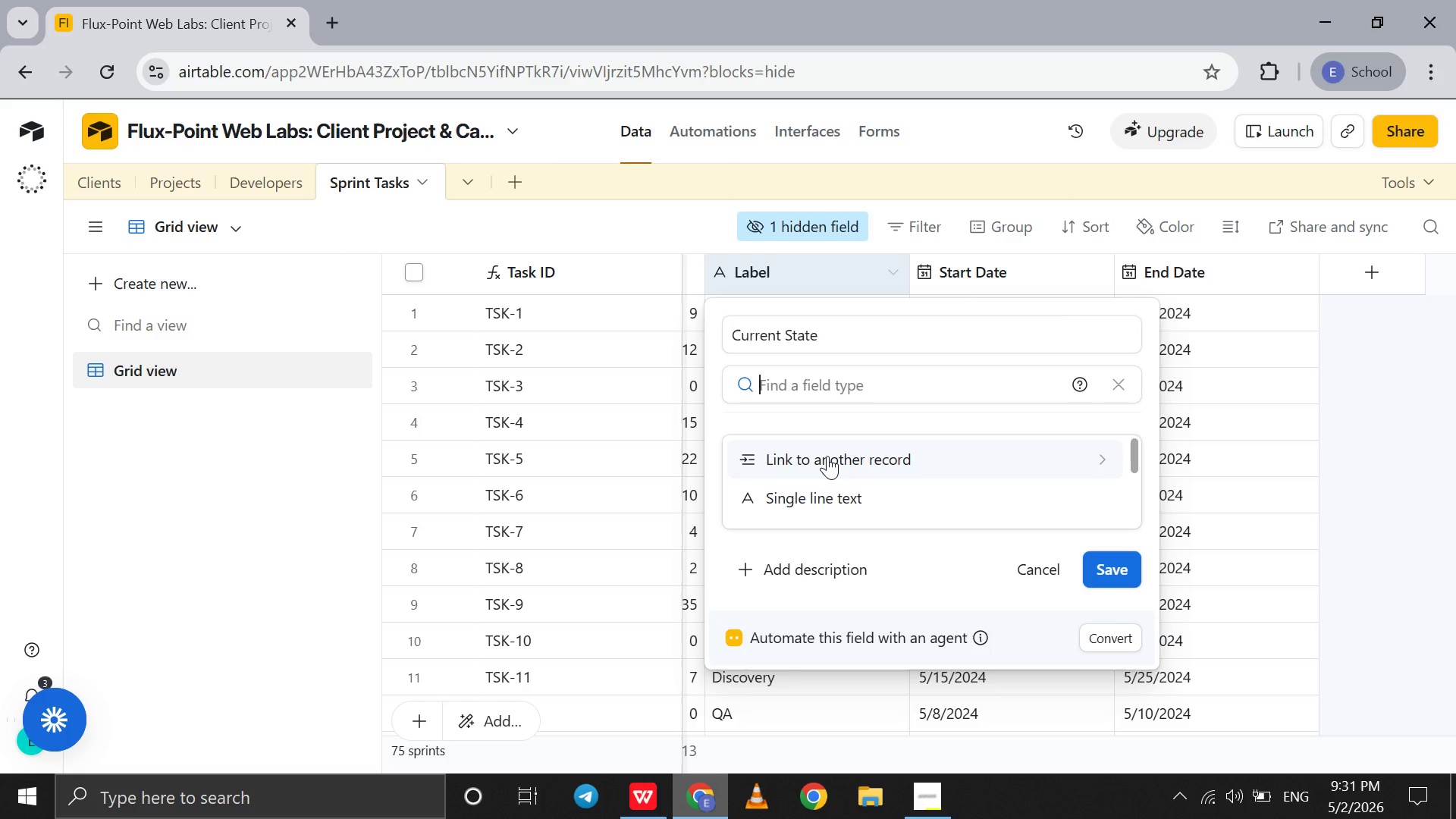 
key(S)
 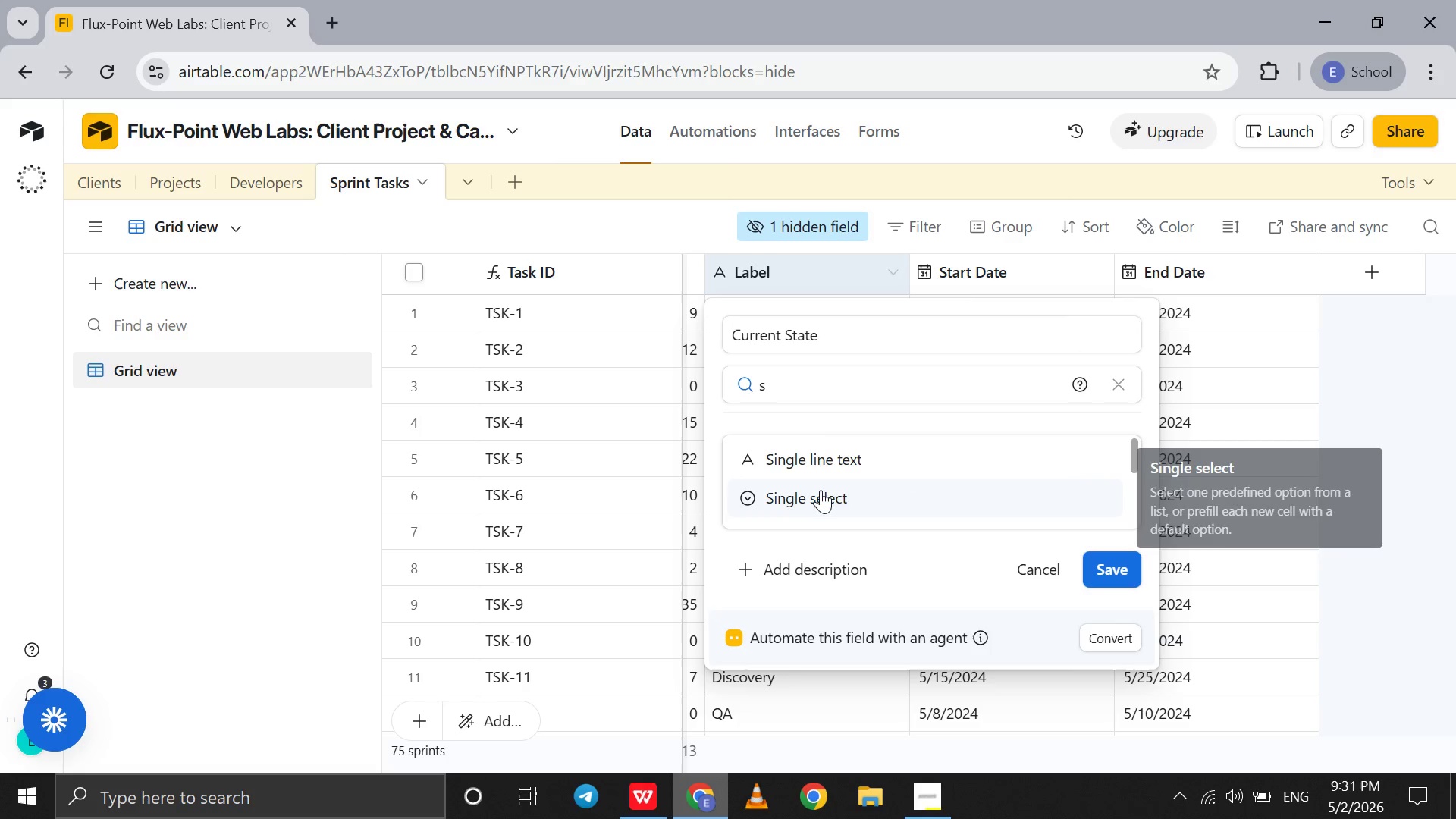 
left_click([821, 490])
 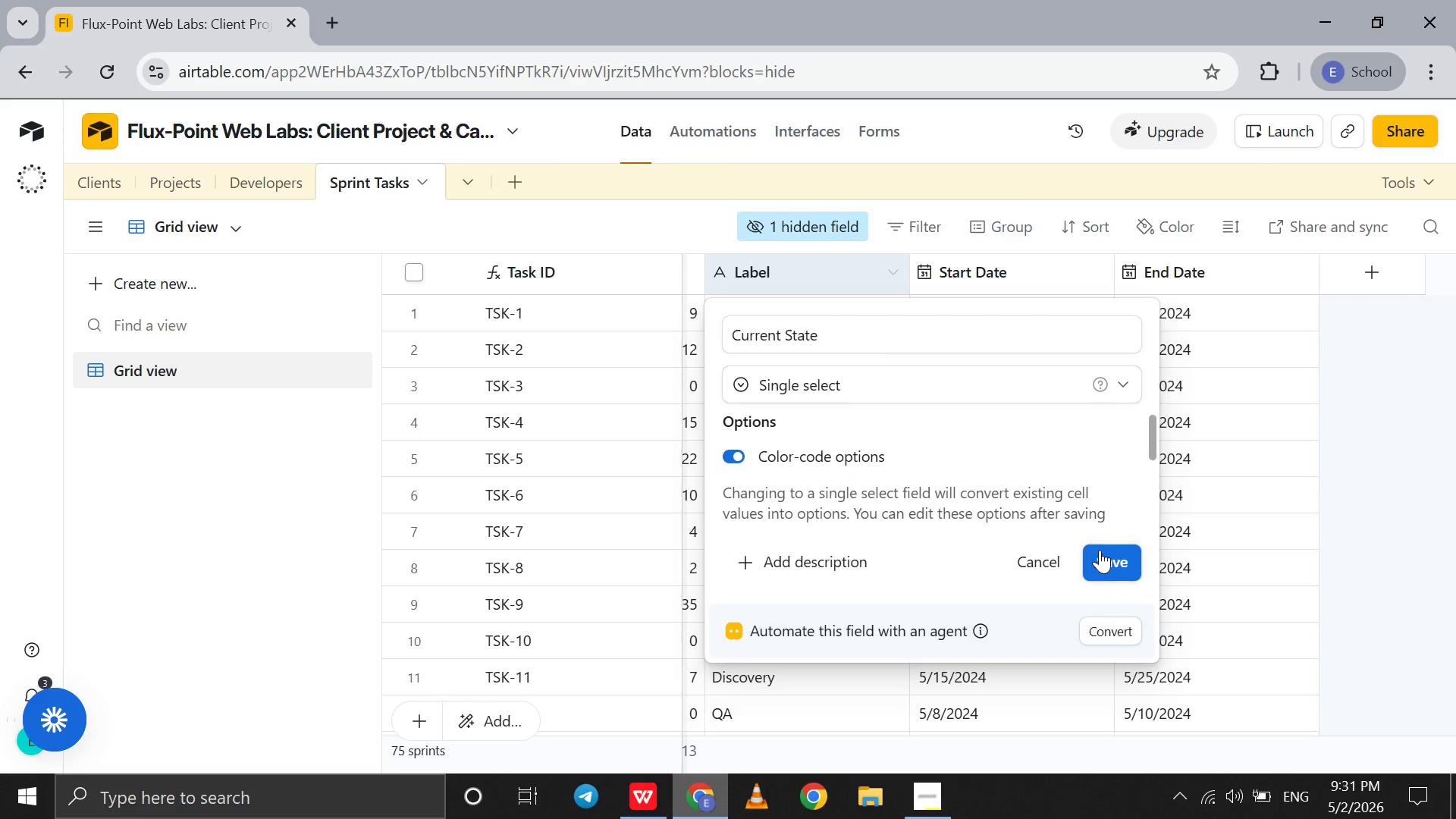 
left_click([1100, 550])
 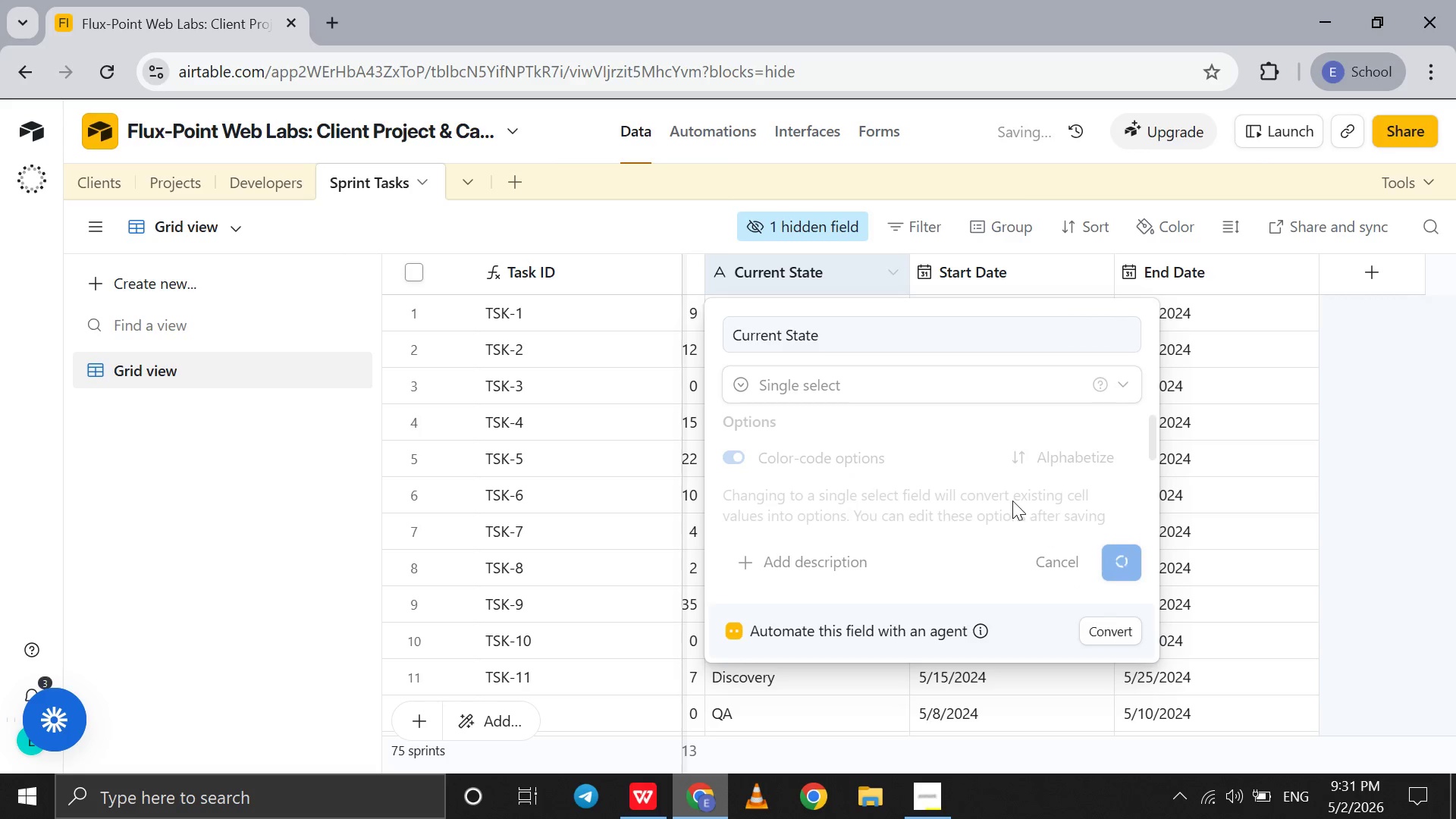 
mouse_move([996, 504])
 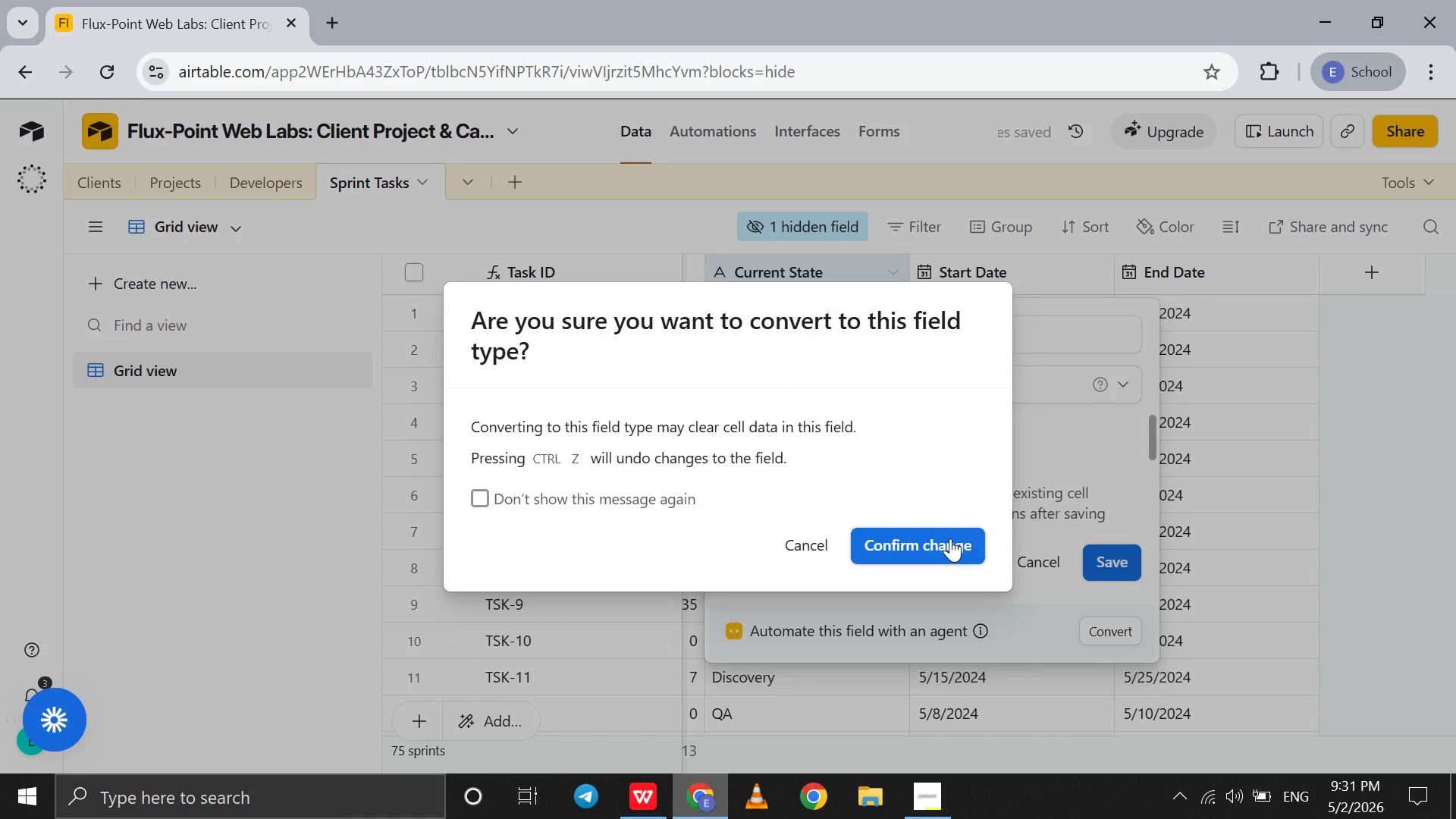 
left_click([950, 538])
 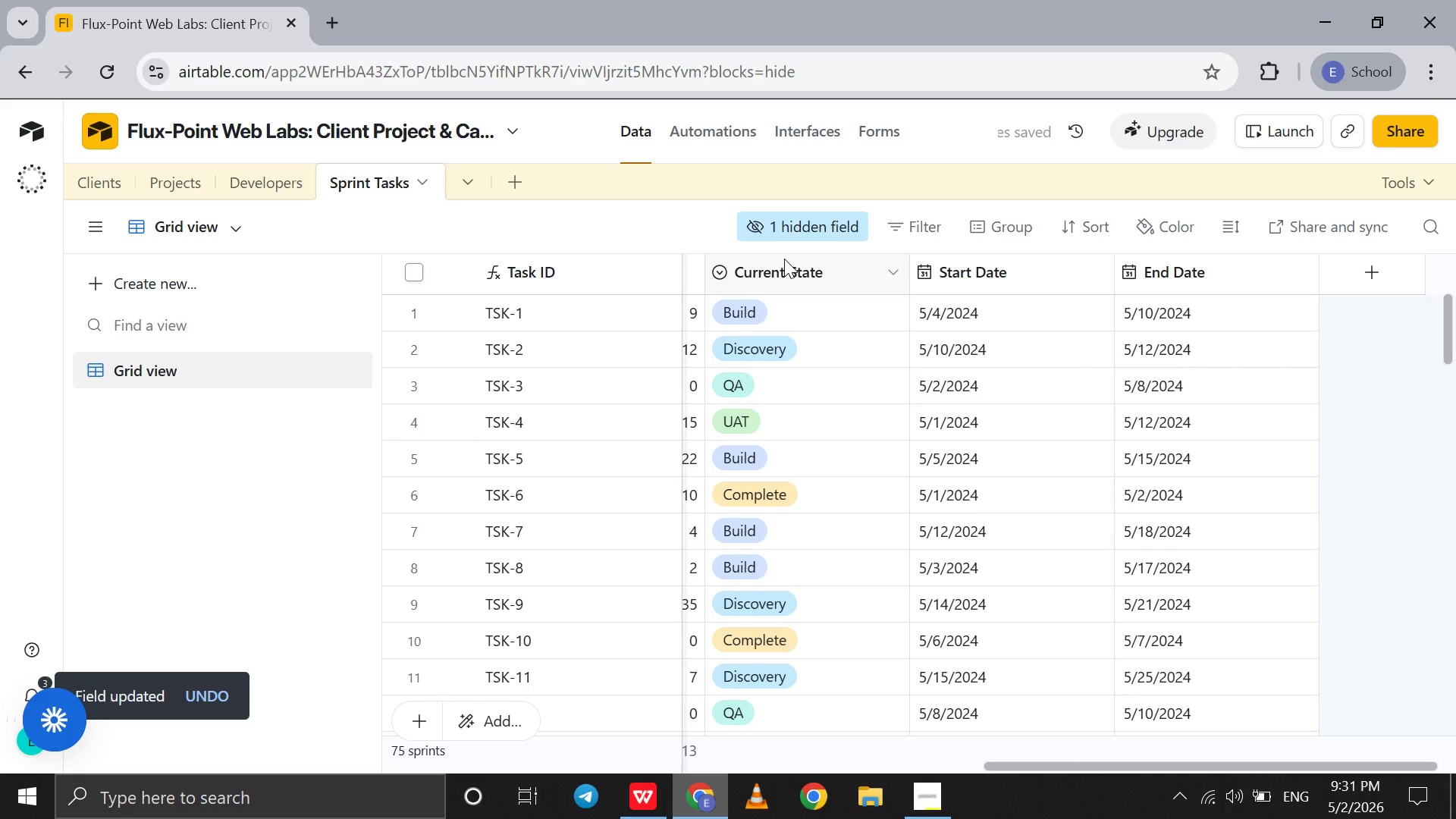 
wait(5.62)
 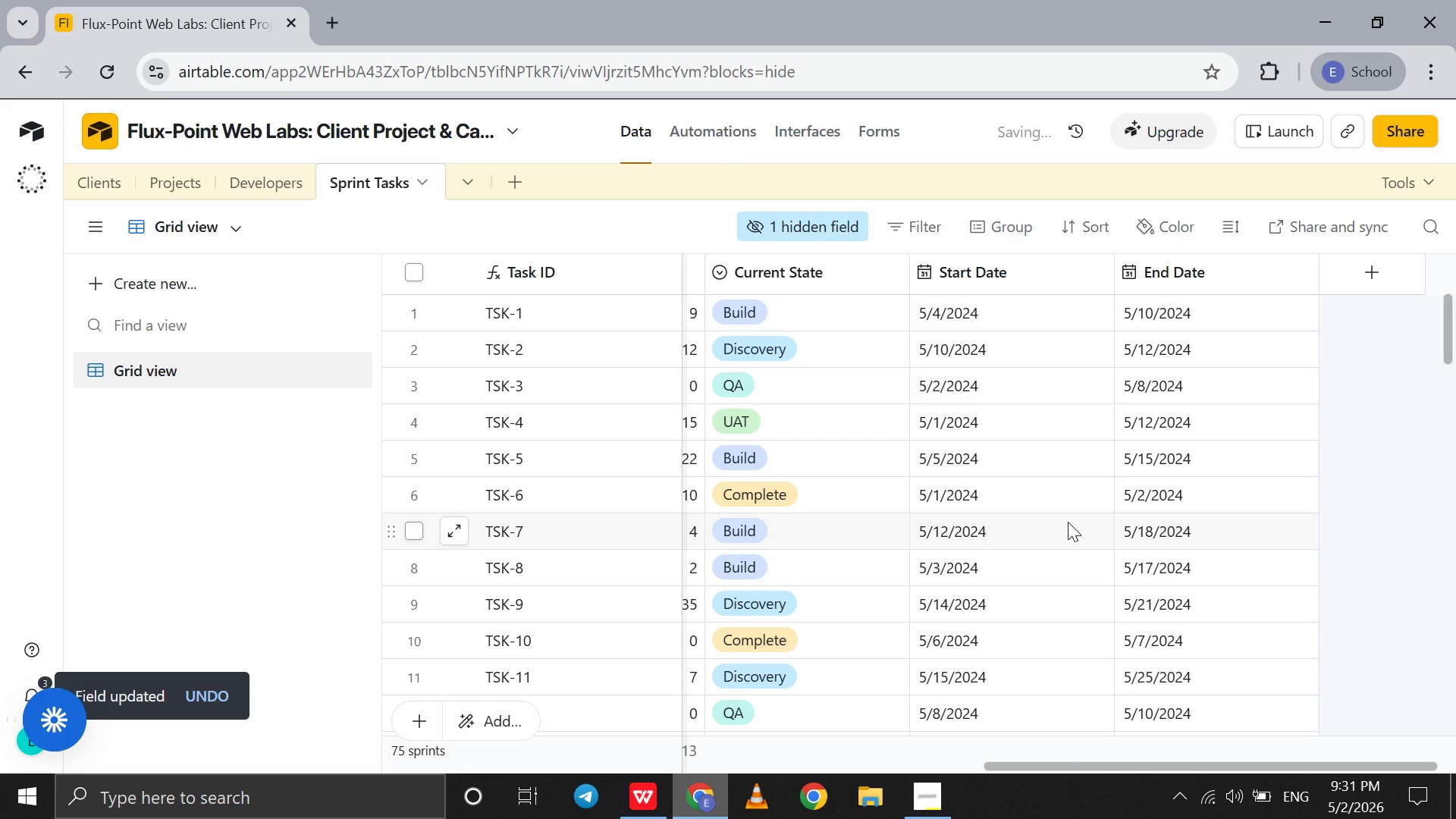 
left_click([784, 259])
 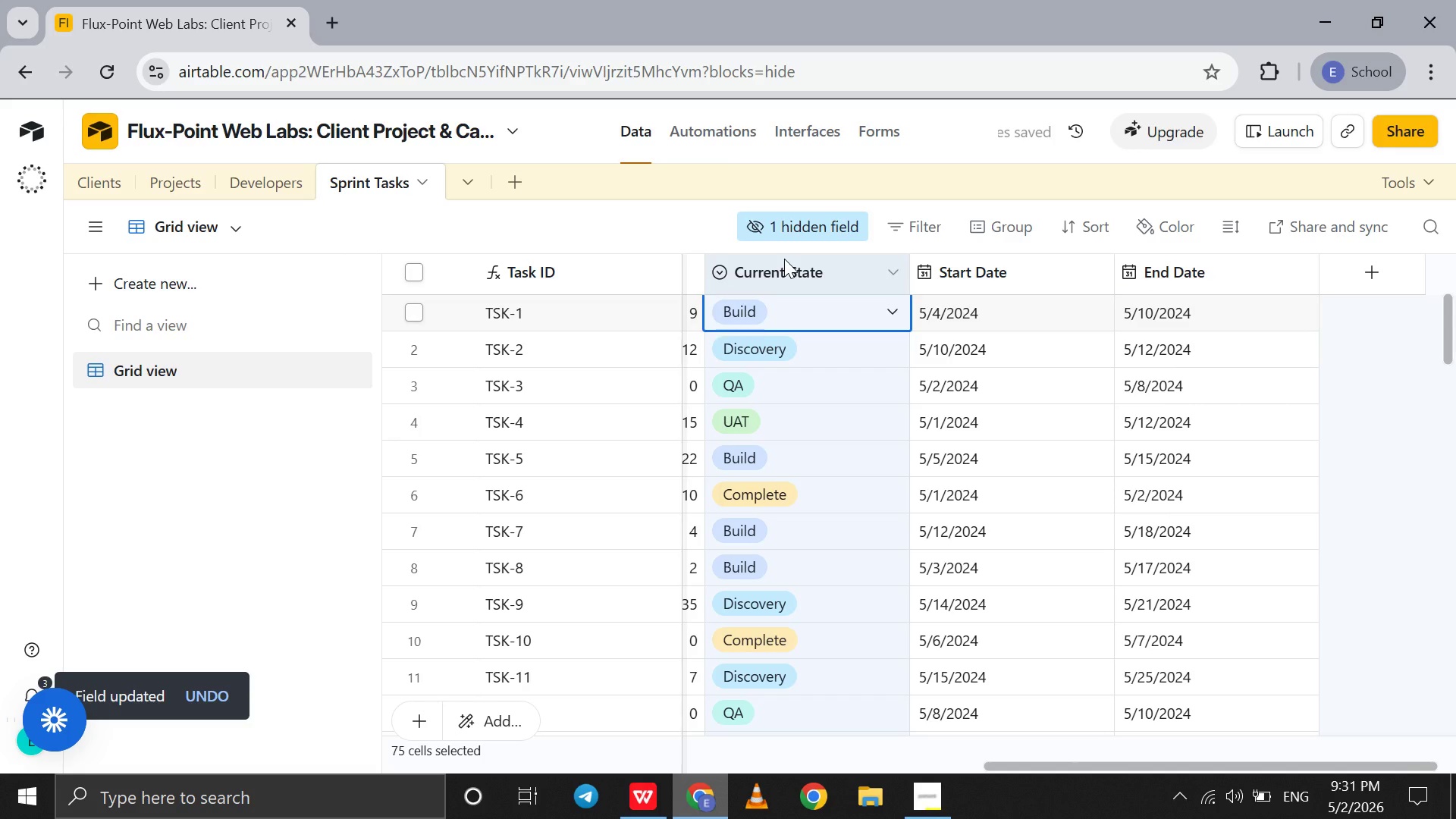 
hold_key(key=ShiftLeft, duration=1.52)
left_click([1208, 278])
 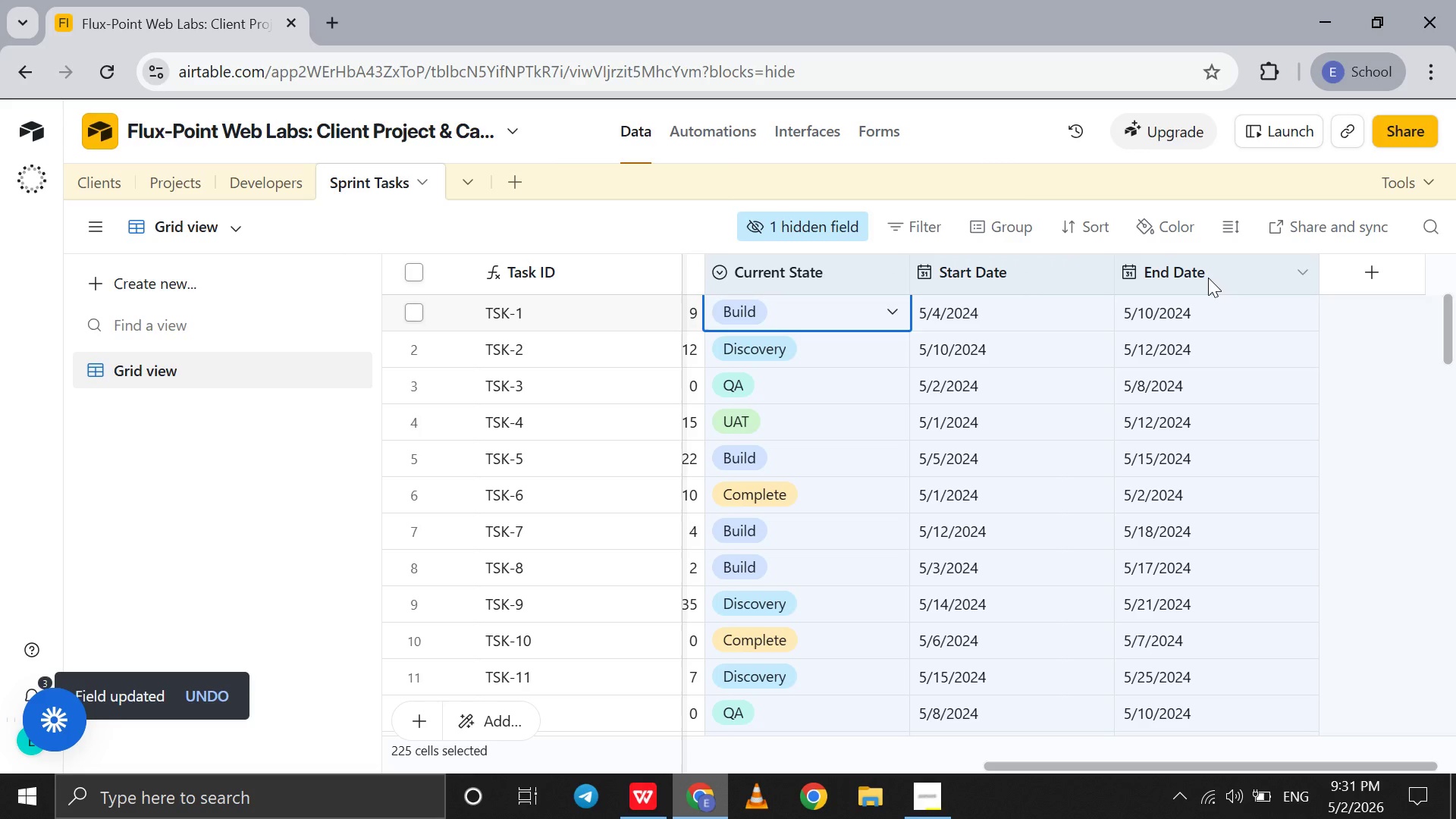 
hold_key(key=ShiftLeft, duration=0.61)
 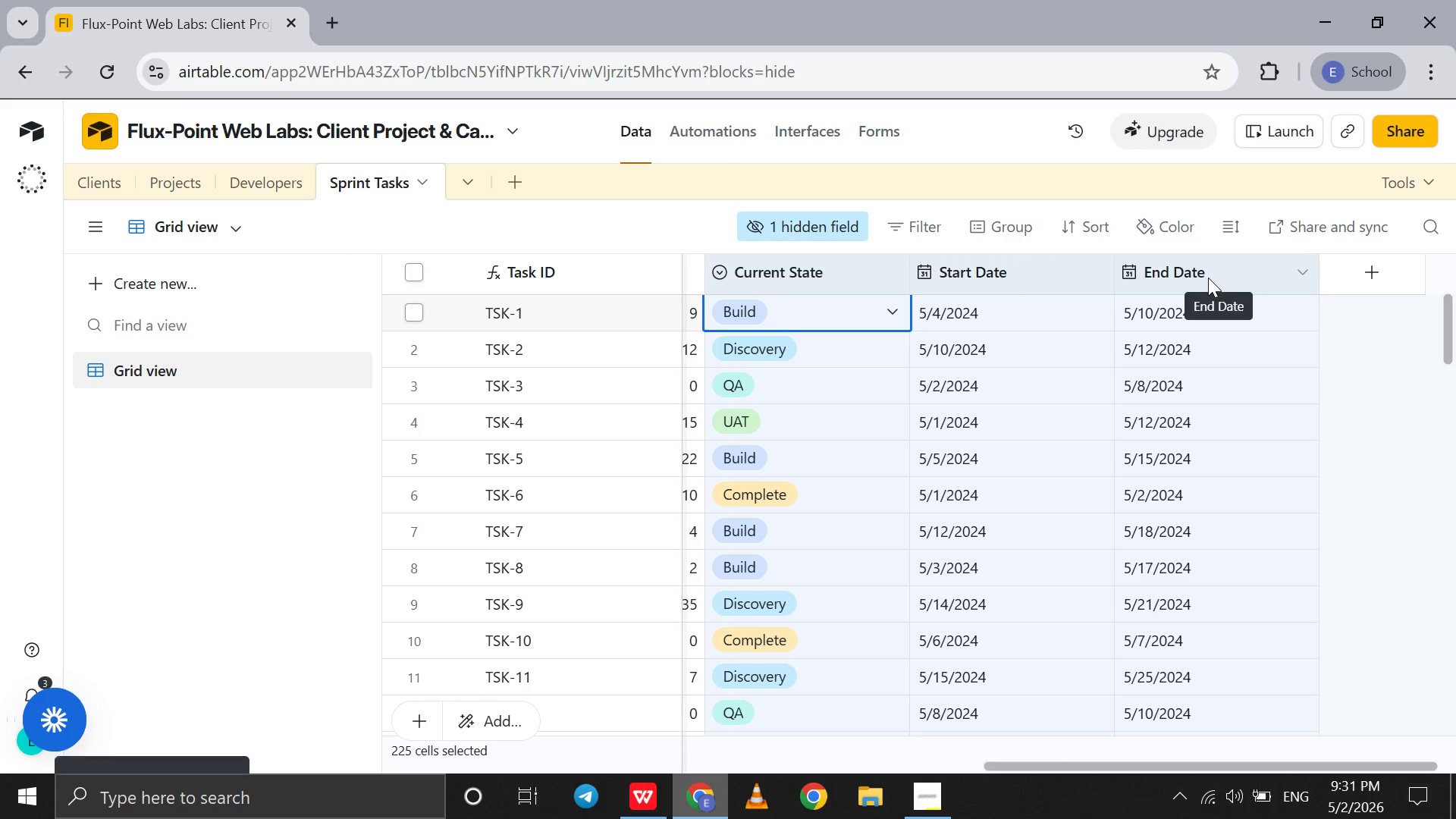 
key(Delete)
 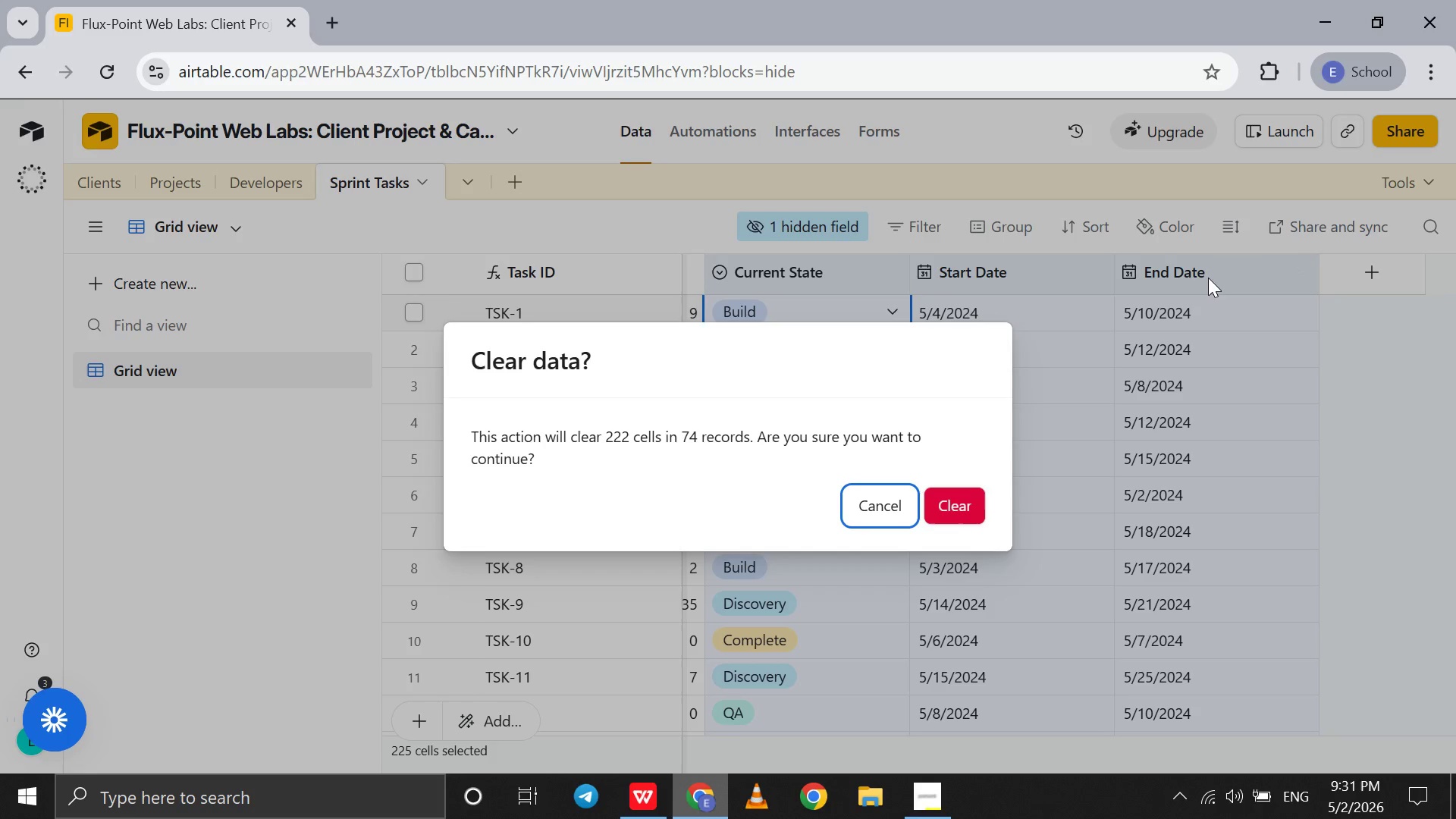 
key(Enter)
 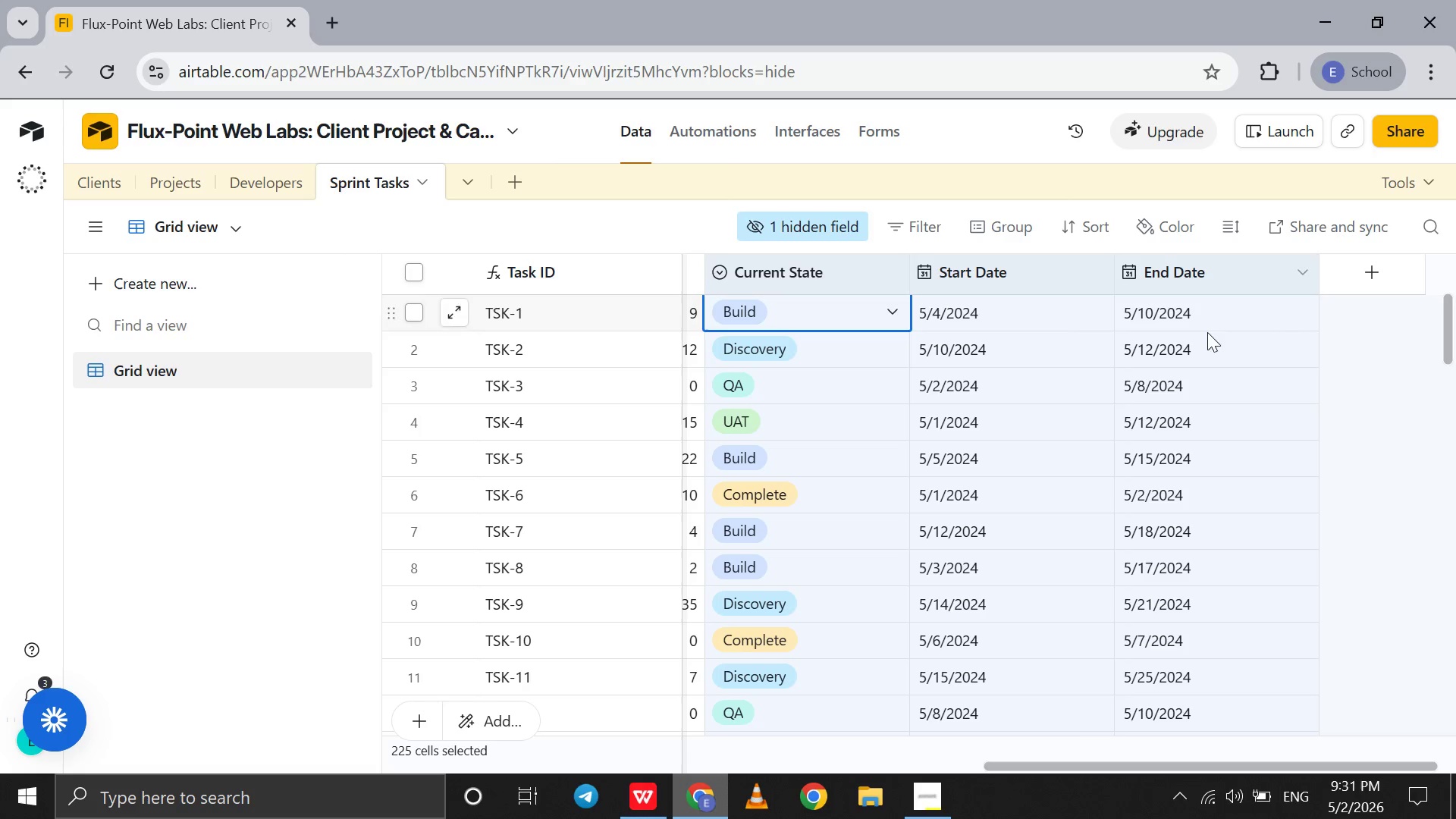 
left_click([1233, 391])
 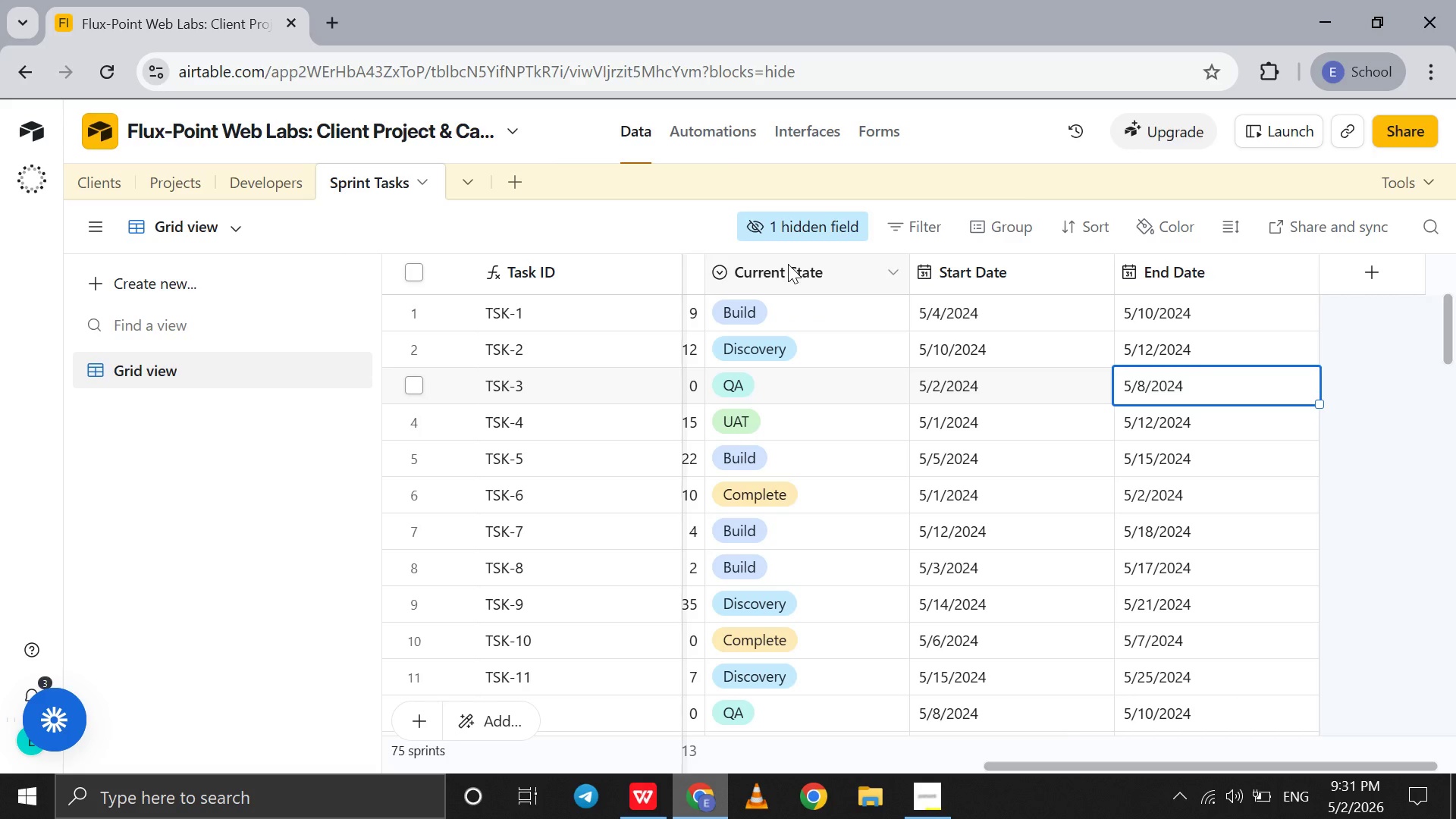 
left_click([788, 264])
 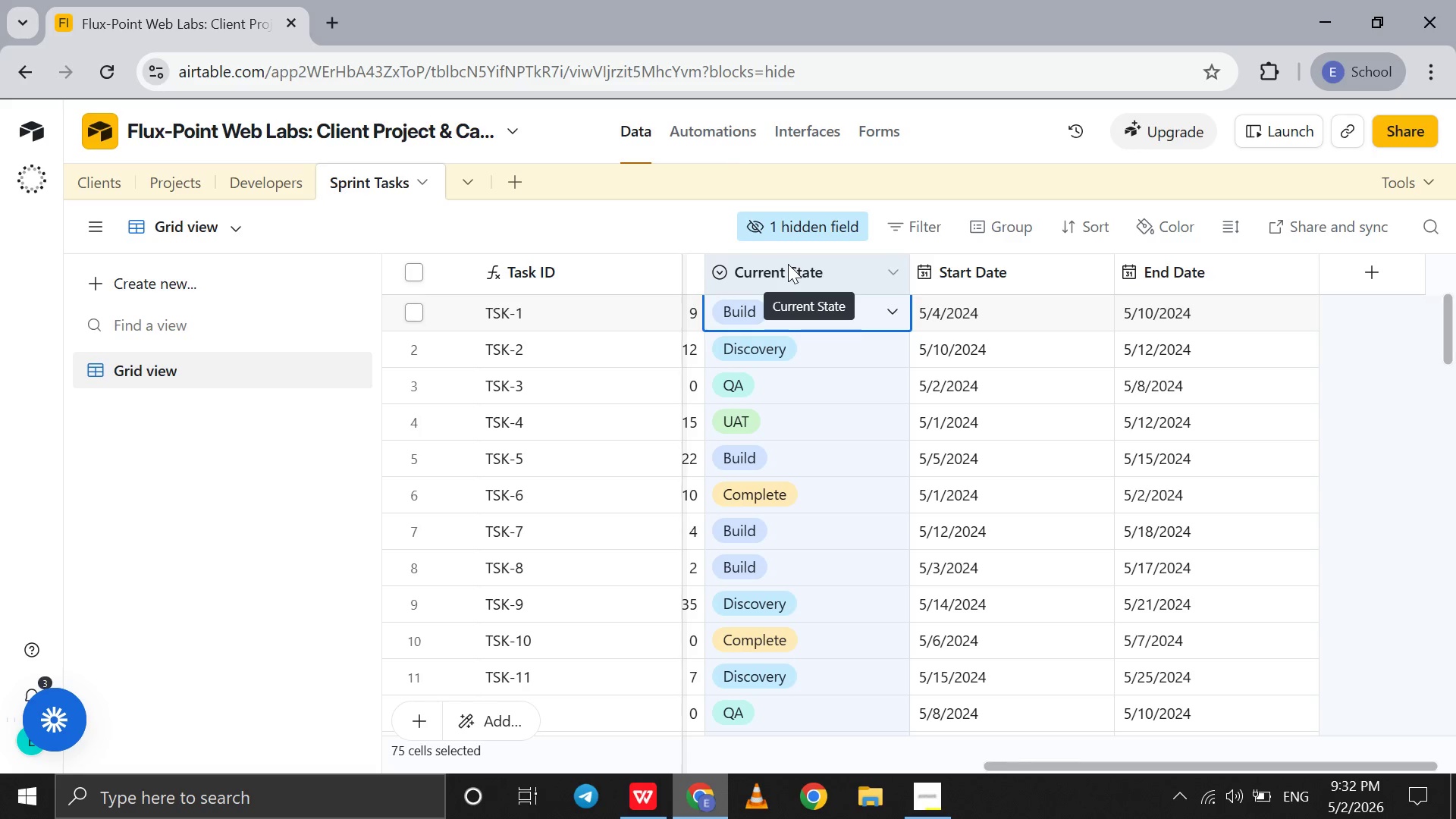 
hold_key(key=ShiftLeft, duration=1.45)
left_click([1172, 268])
 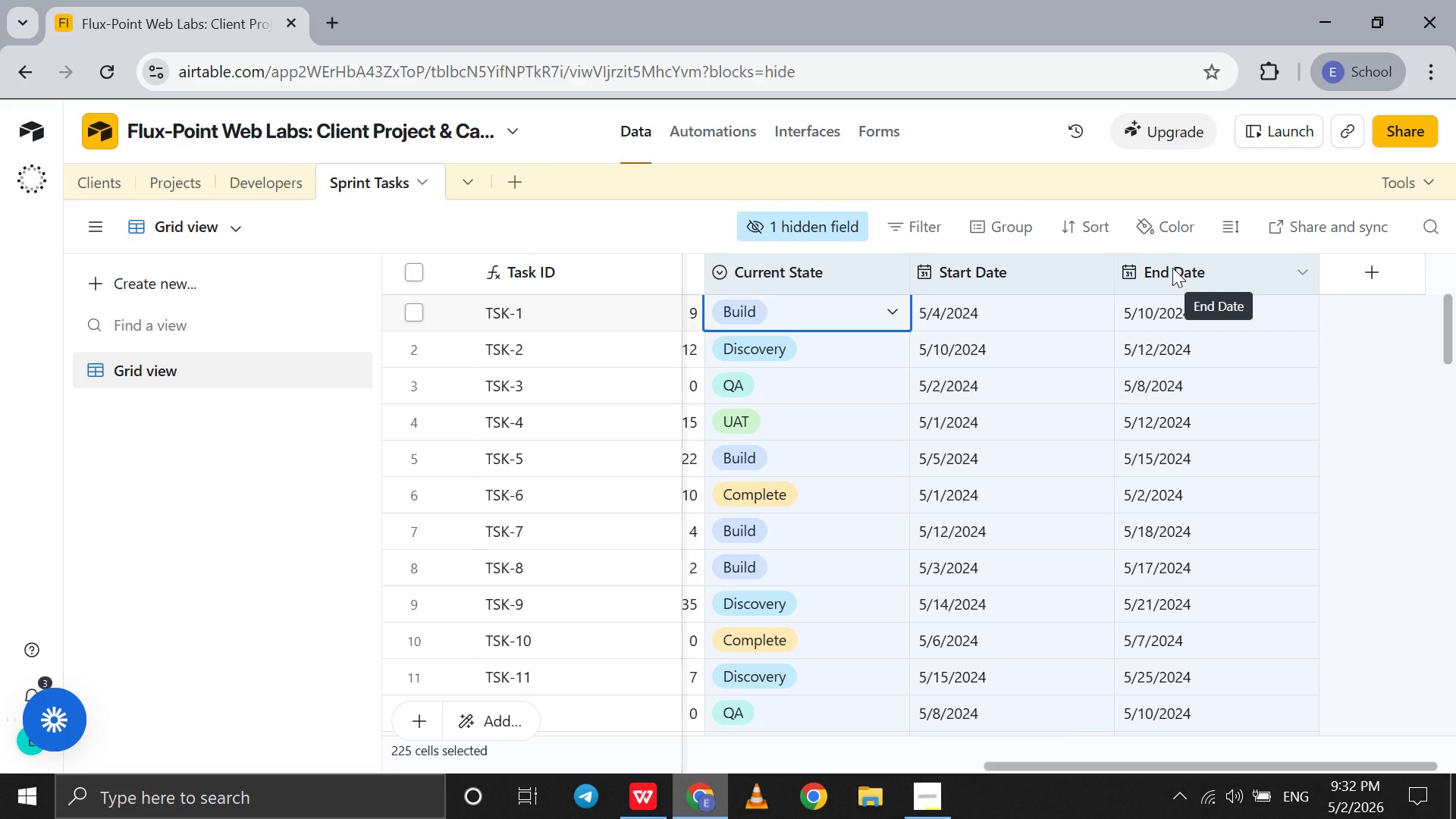 
key(Delete)
 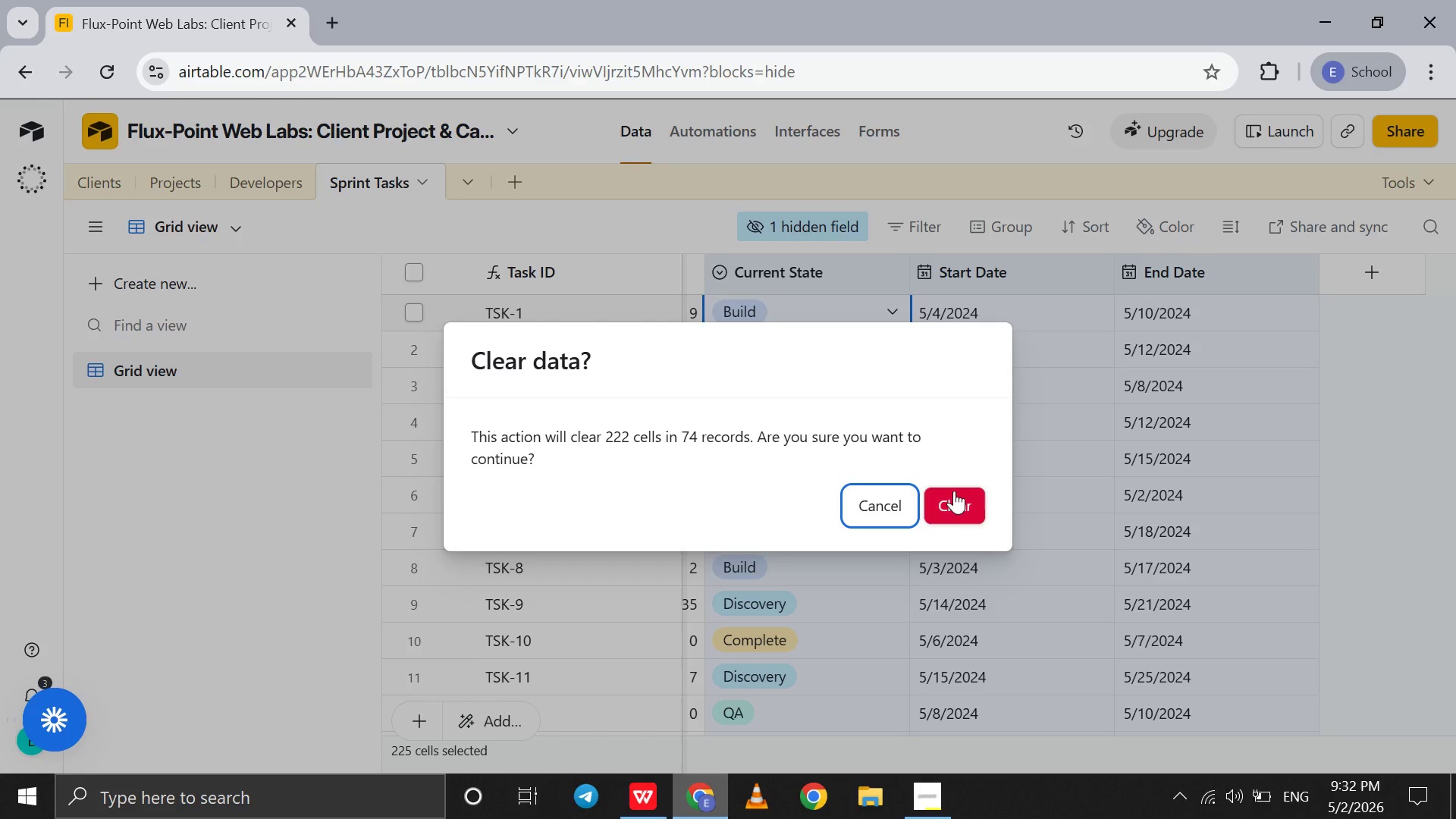 
left_click([953, 501])
 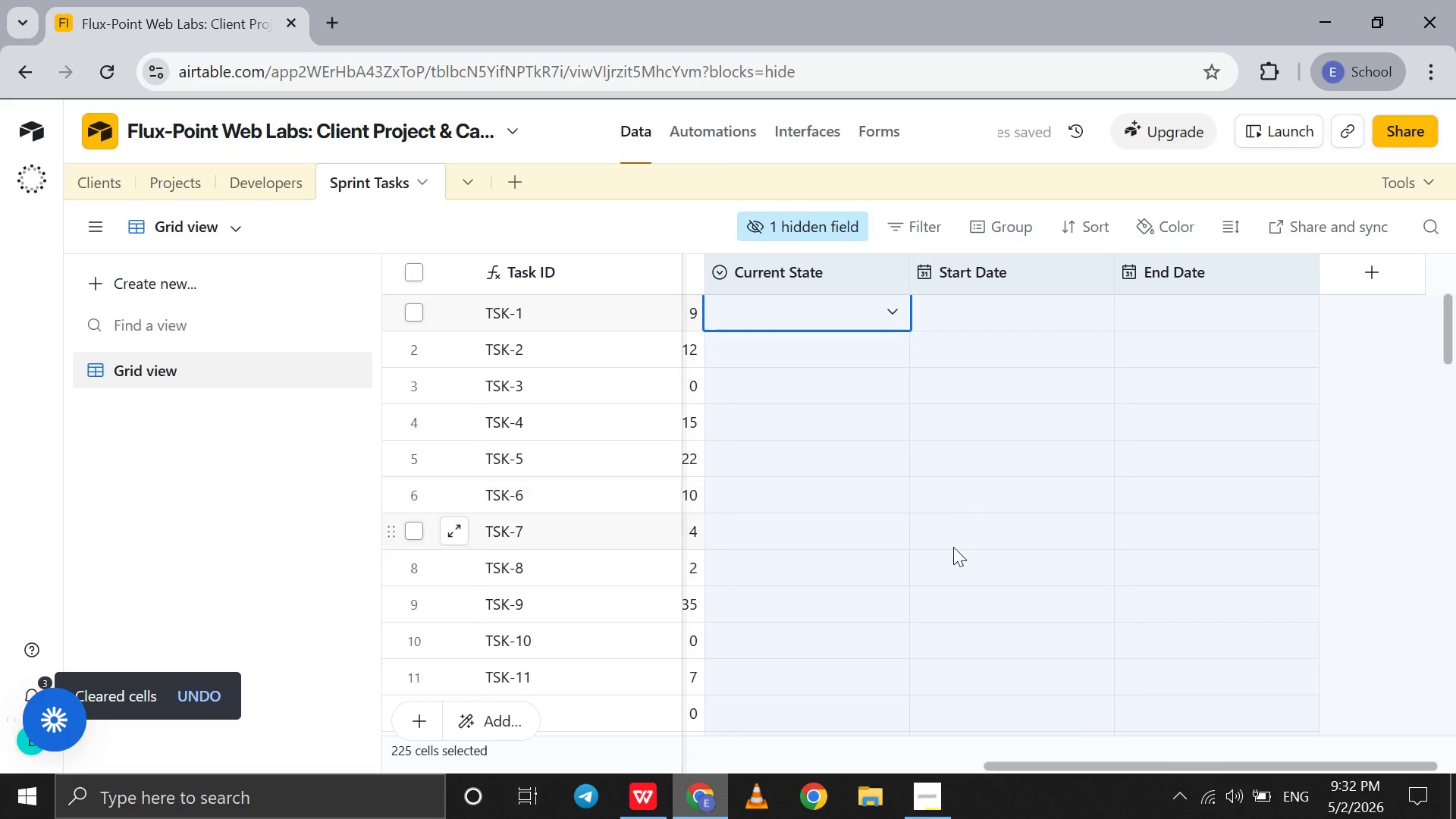 
left_click([953, 547])
 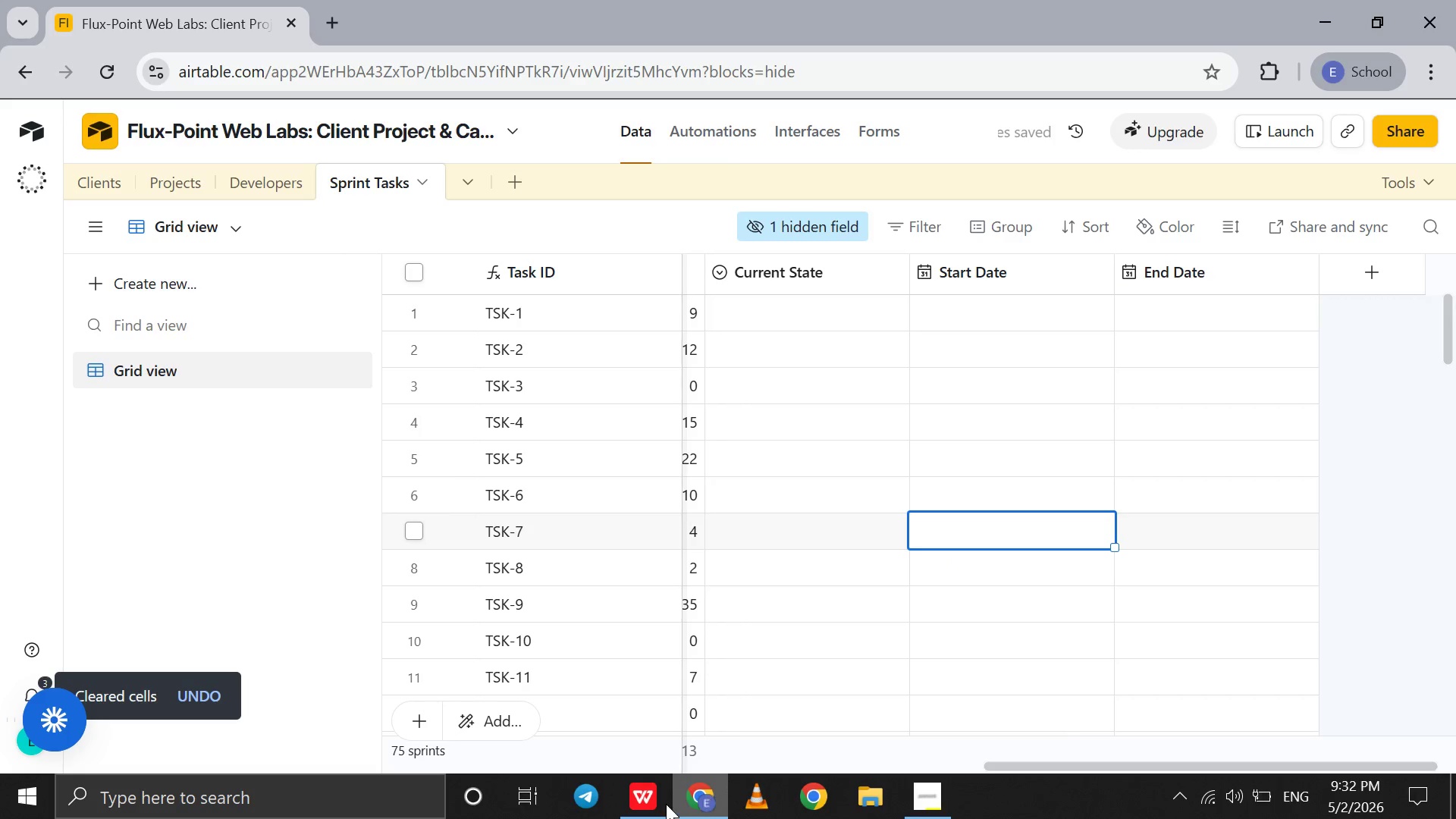 
left_click([655, 805])
 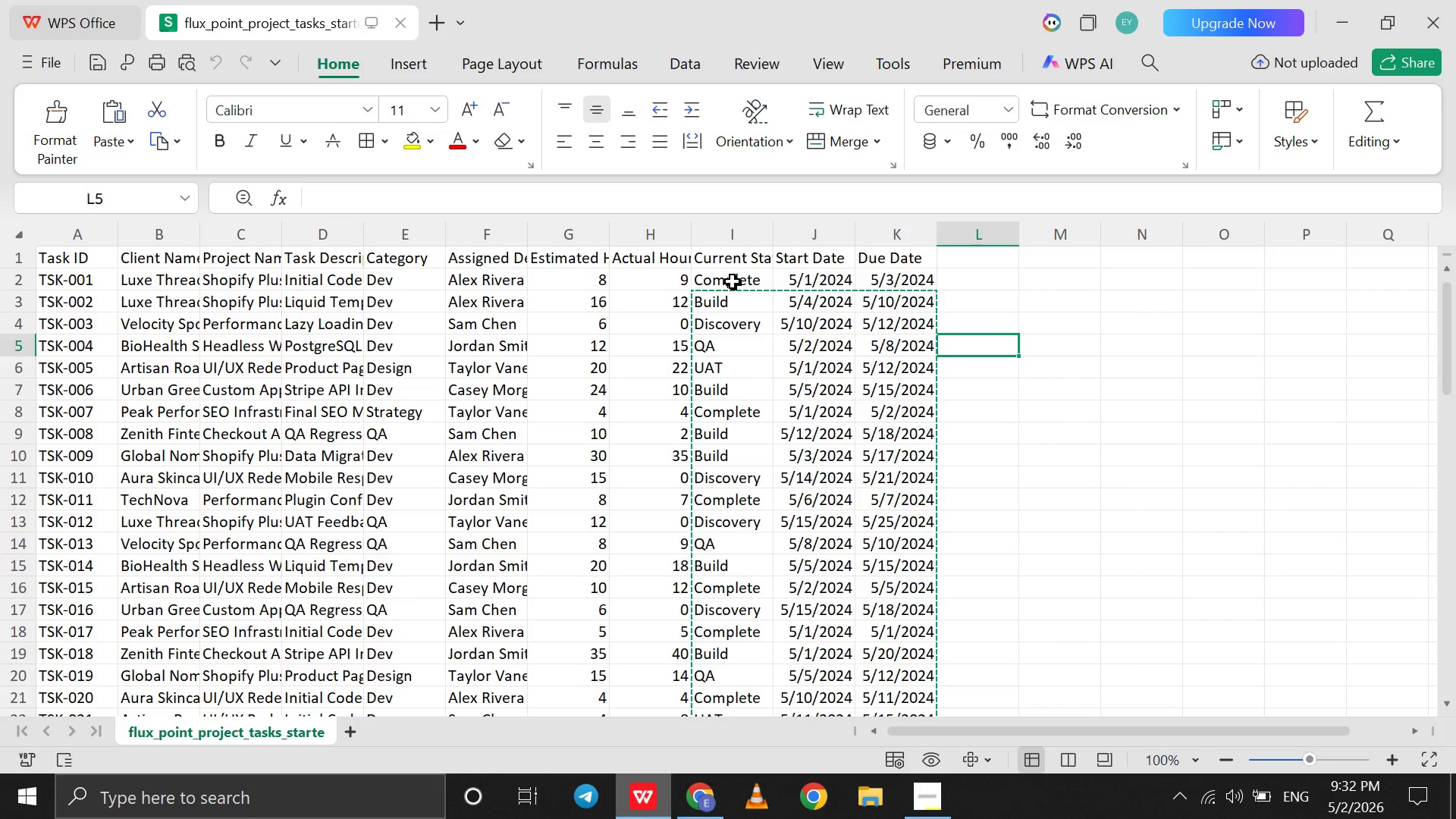 
scroll: coordinate [773, 497], scroll_direction: down, amount: 128.0
 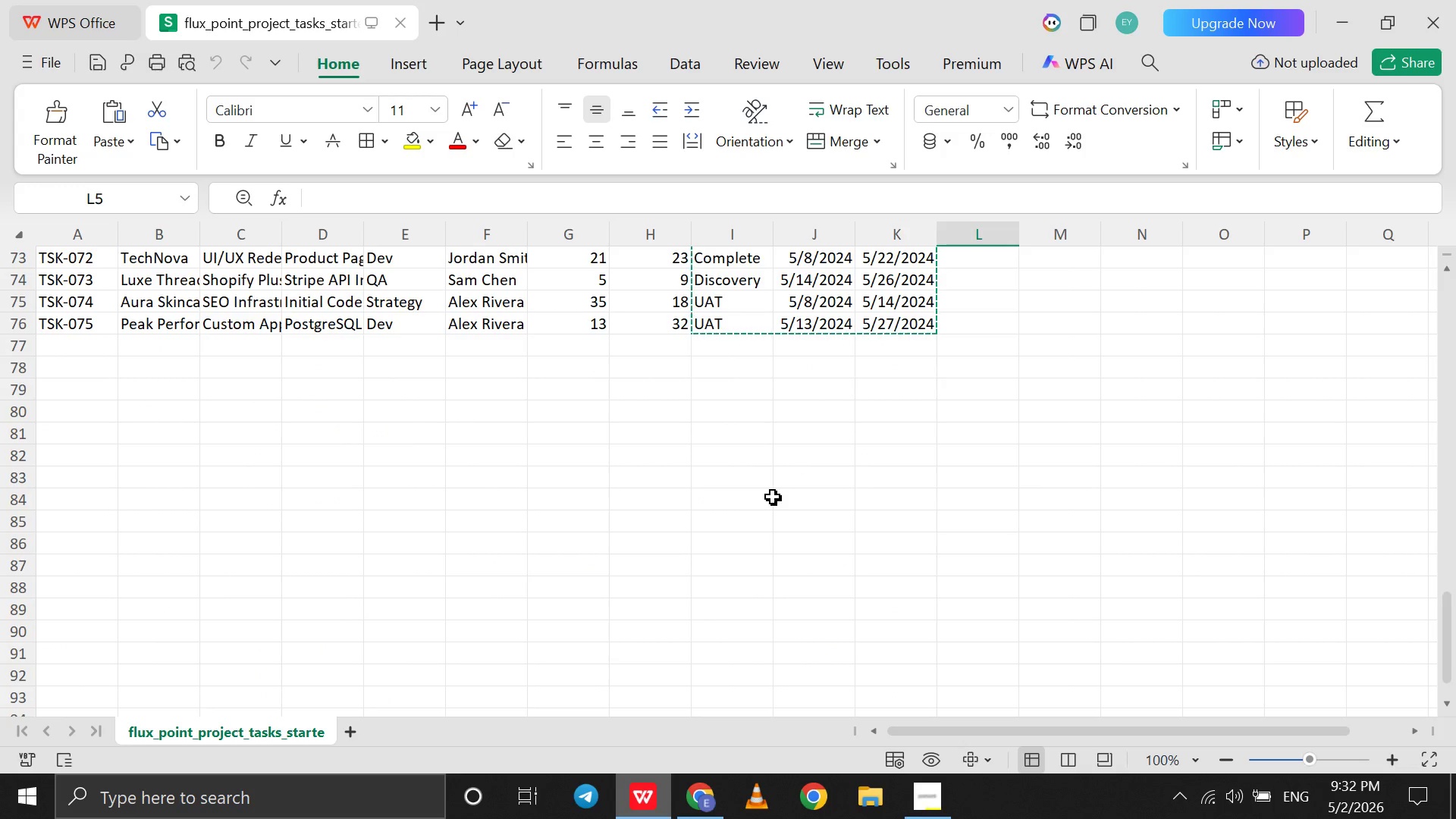 
left_click([773, 497])
 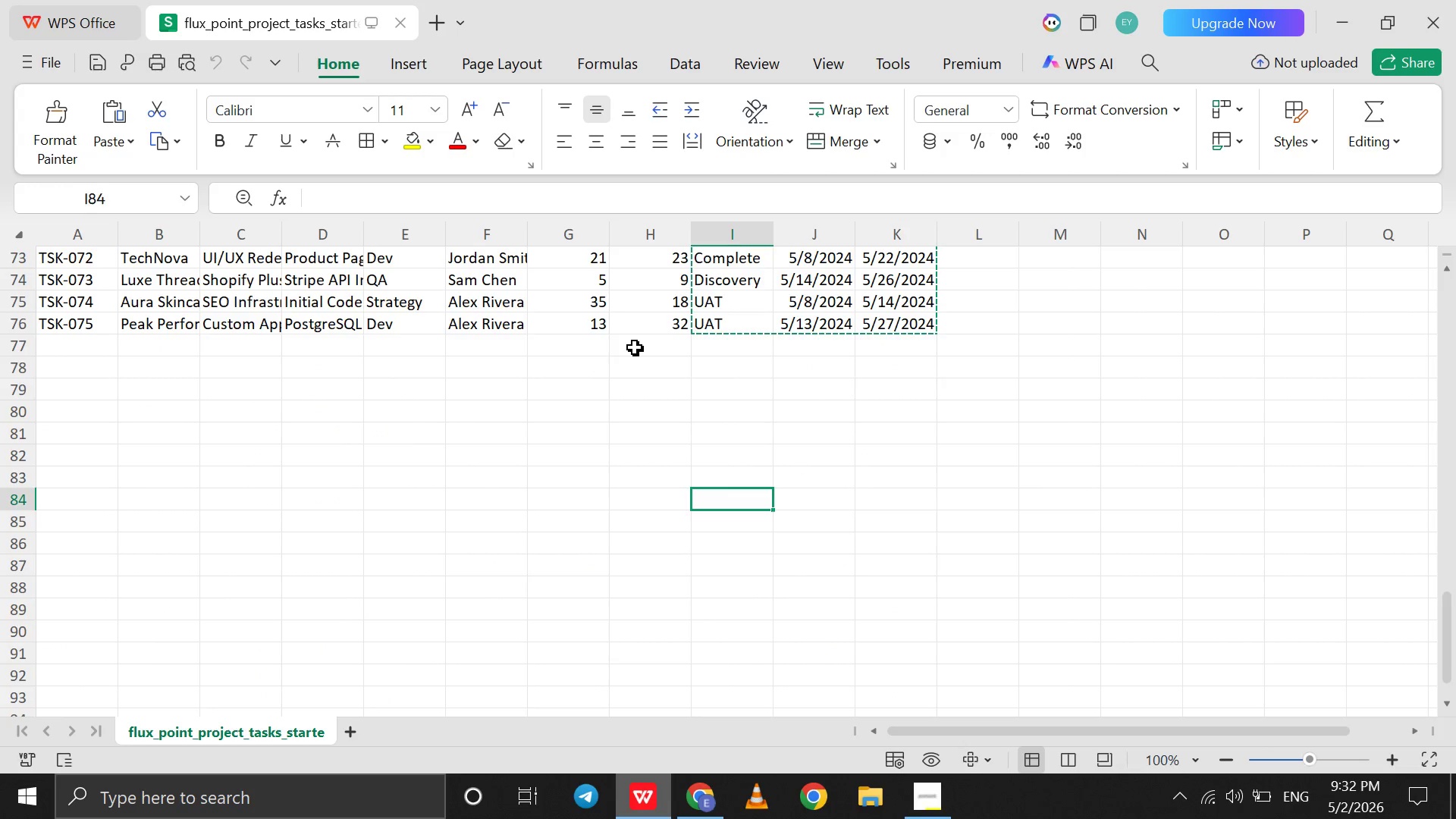 
double_click([635, 347])
 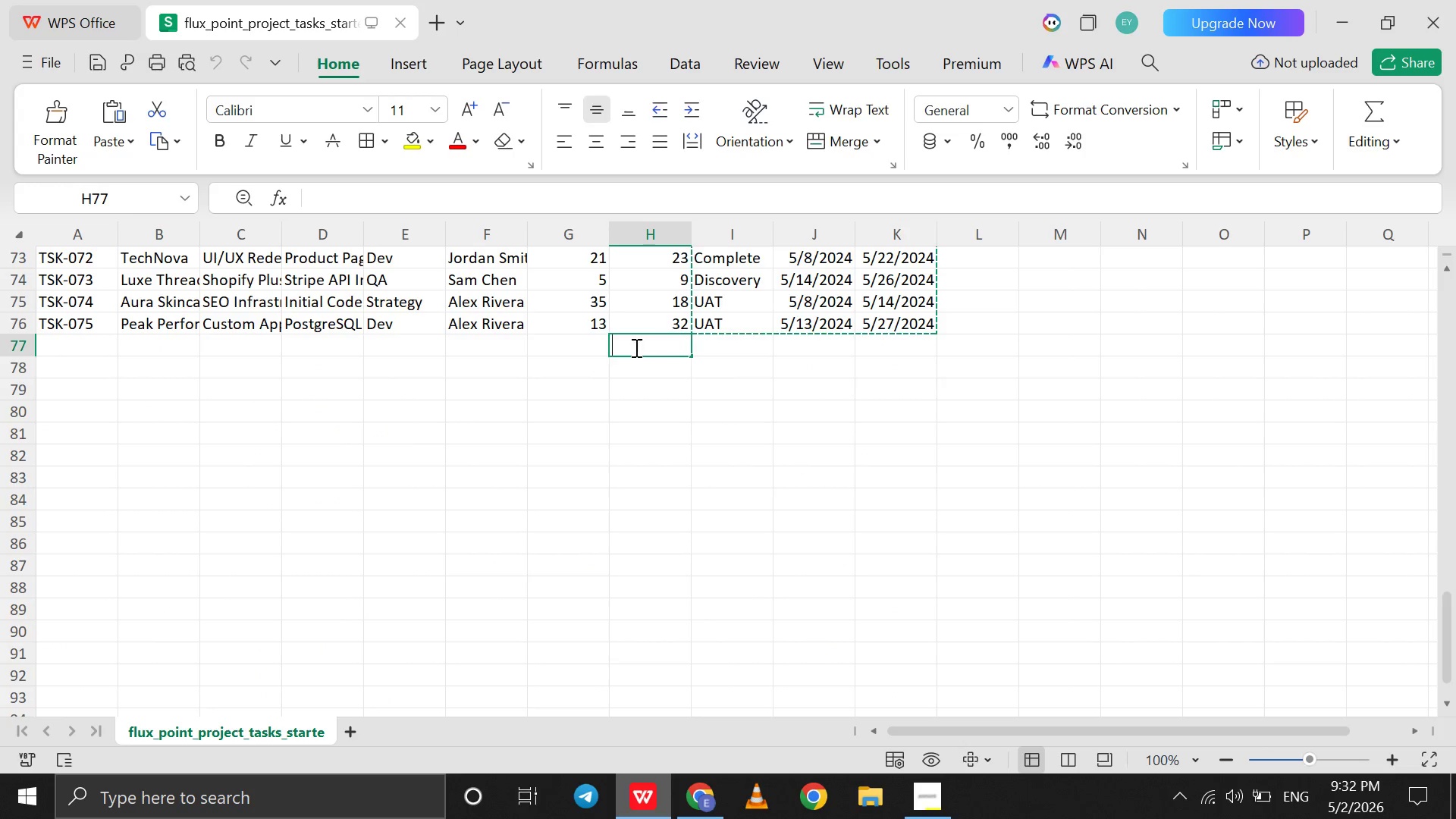 
triple_click([635, 347])
 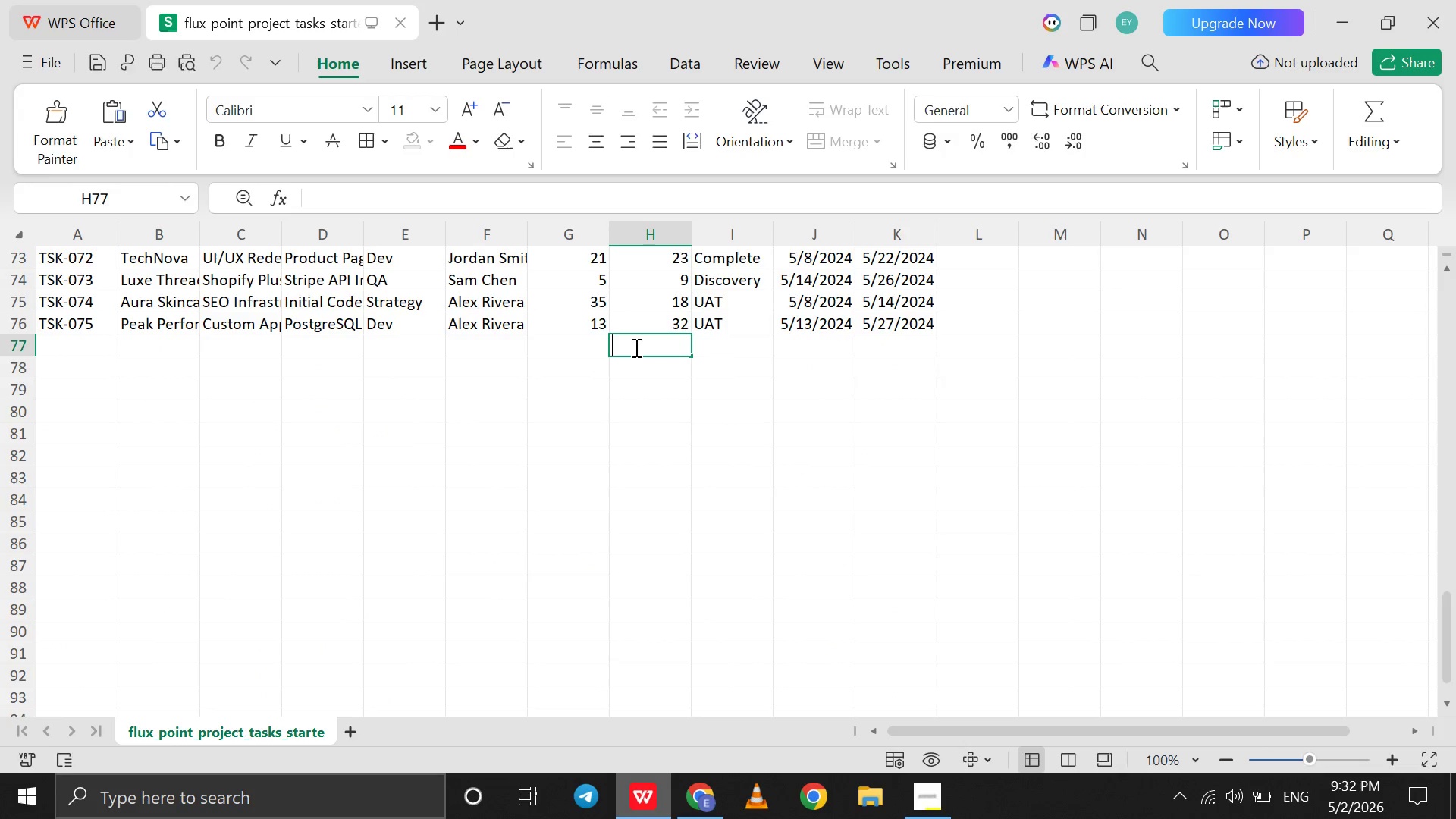 
triple_click([635, 347])
 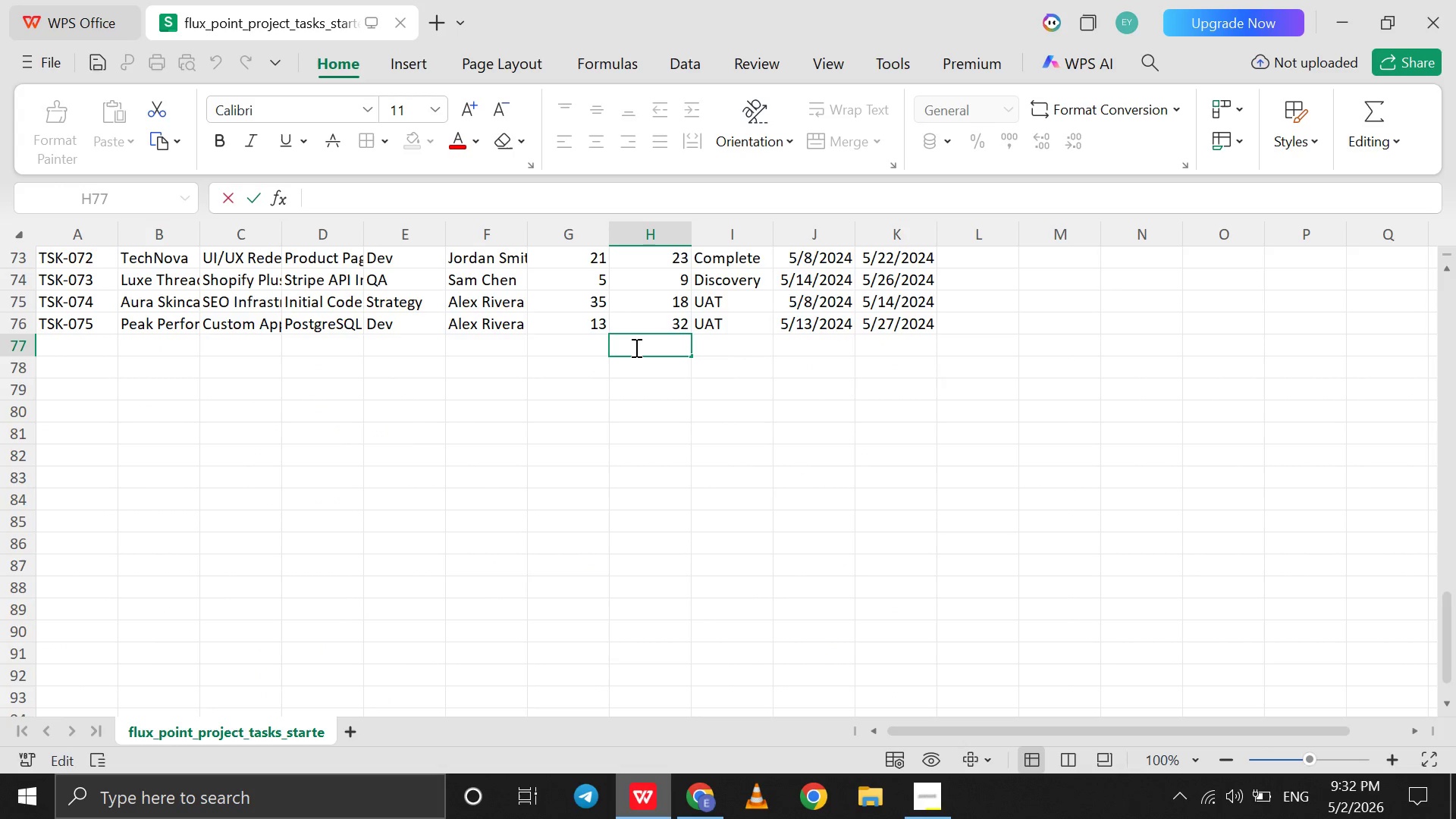 
triple_click([635, 347])
 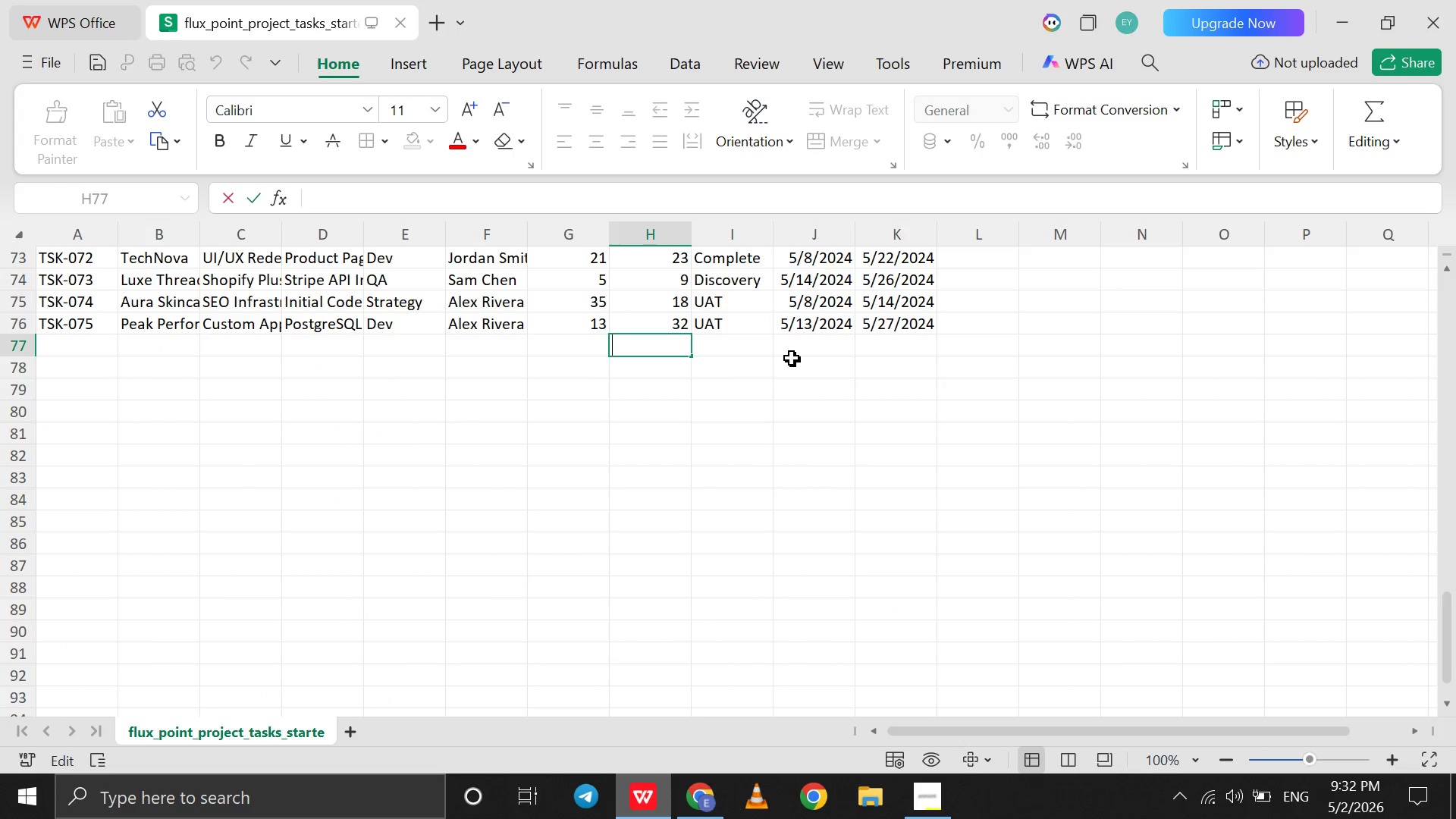 
left_click([792, 358])
 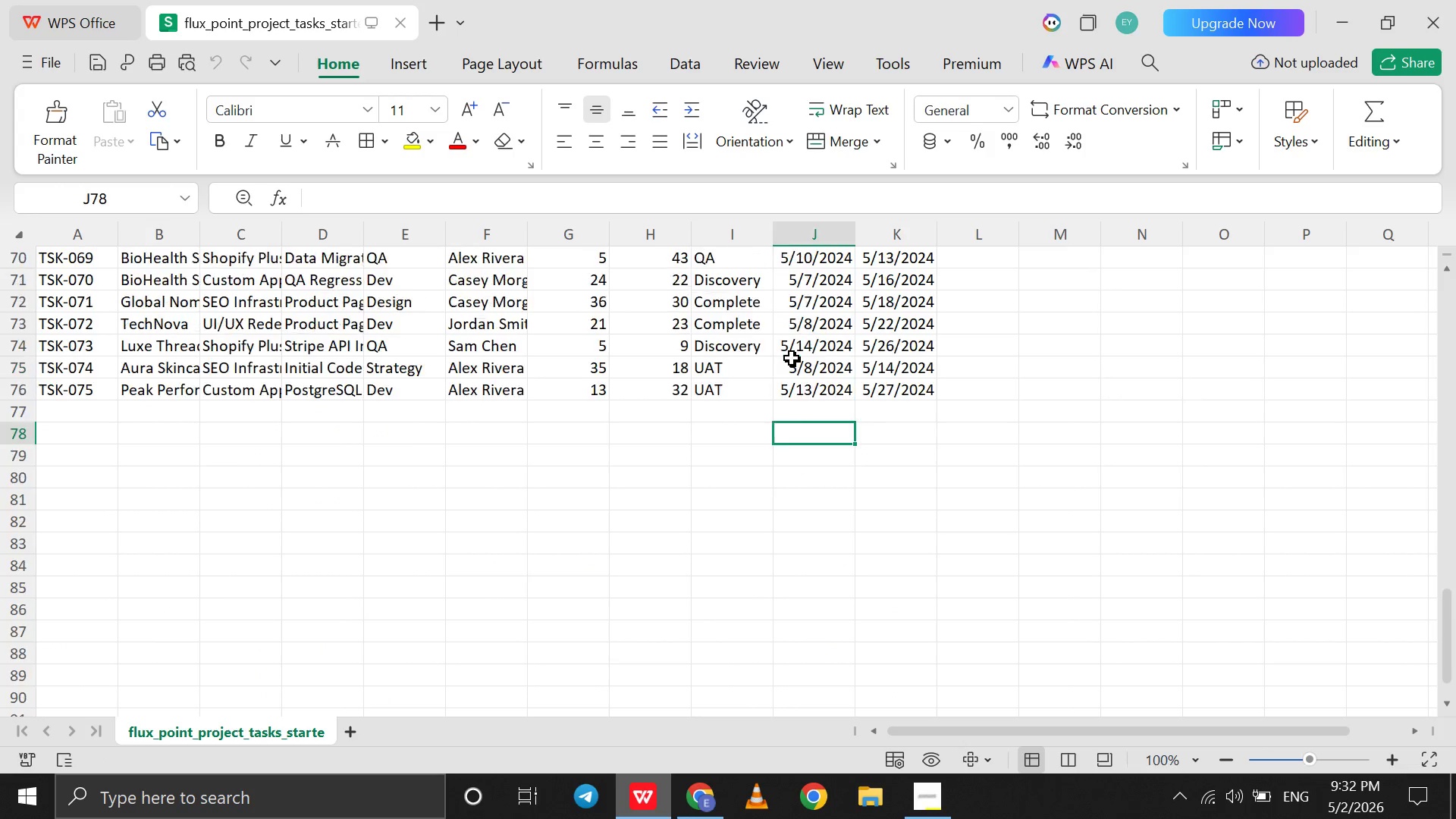 
scroll: coordinate [792, 358], scroll_direction: up, amount: 2.0
 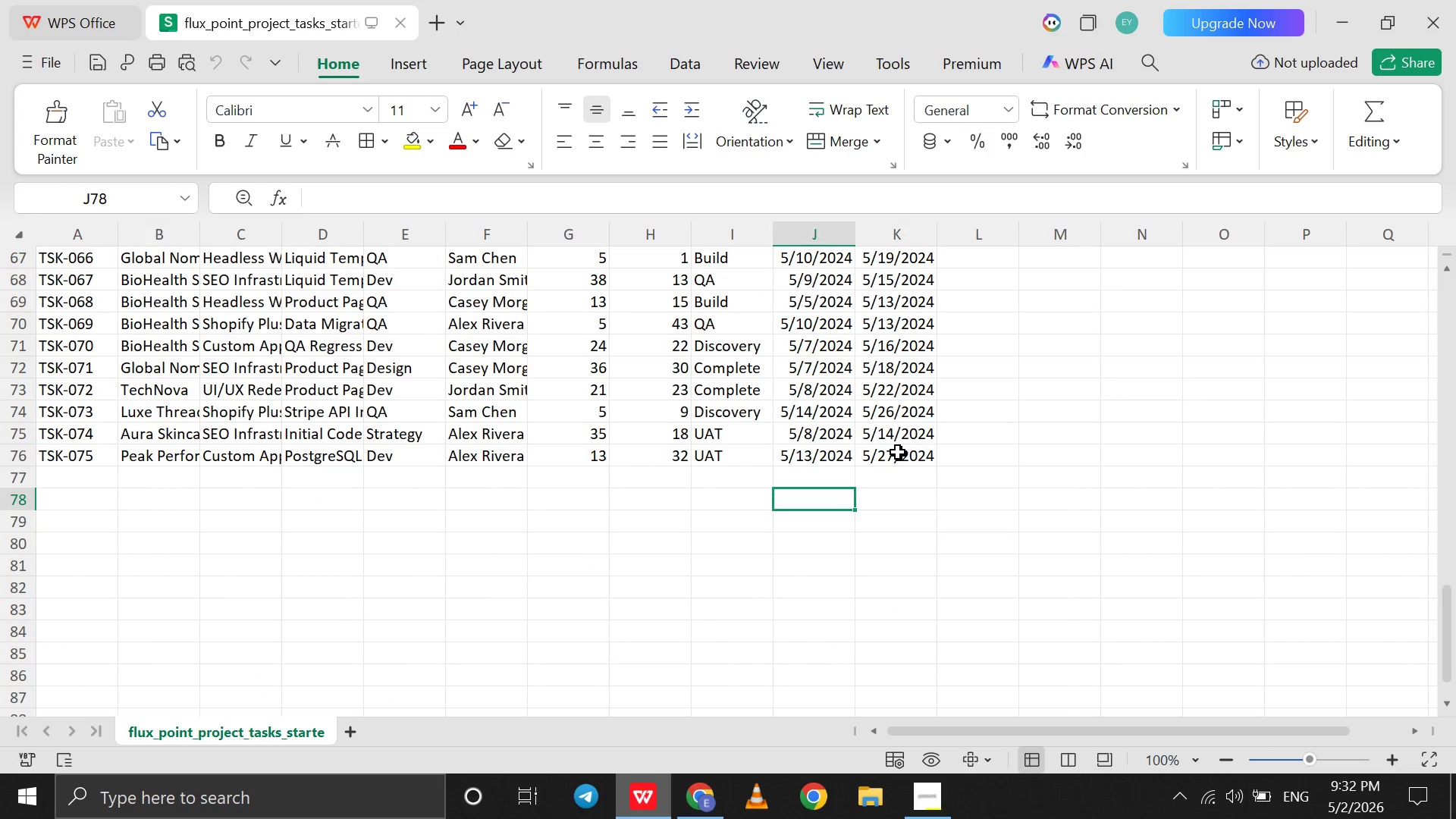 
left_click([898, 452])
 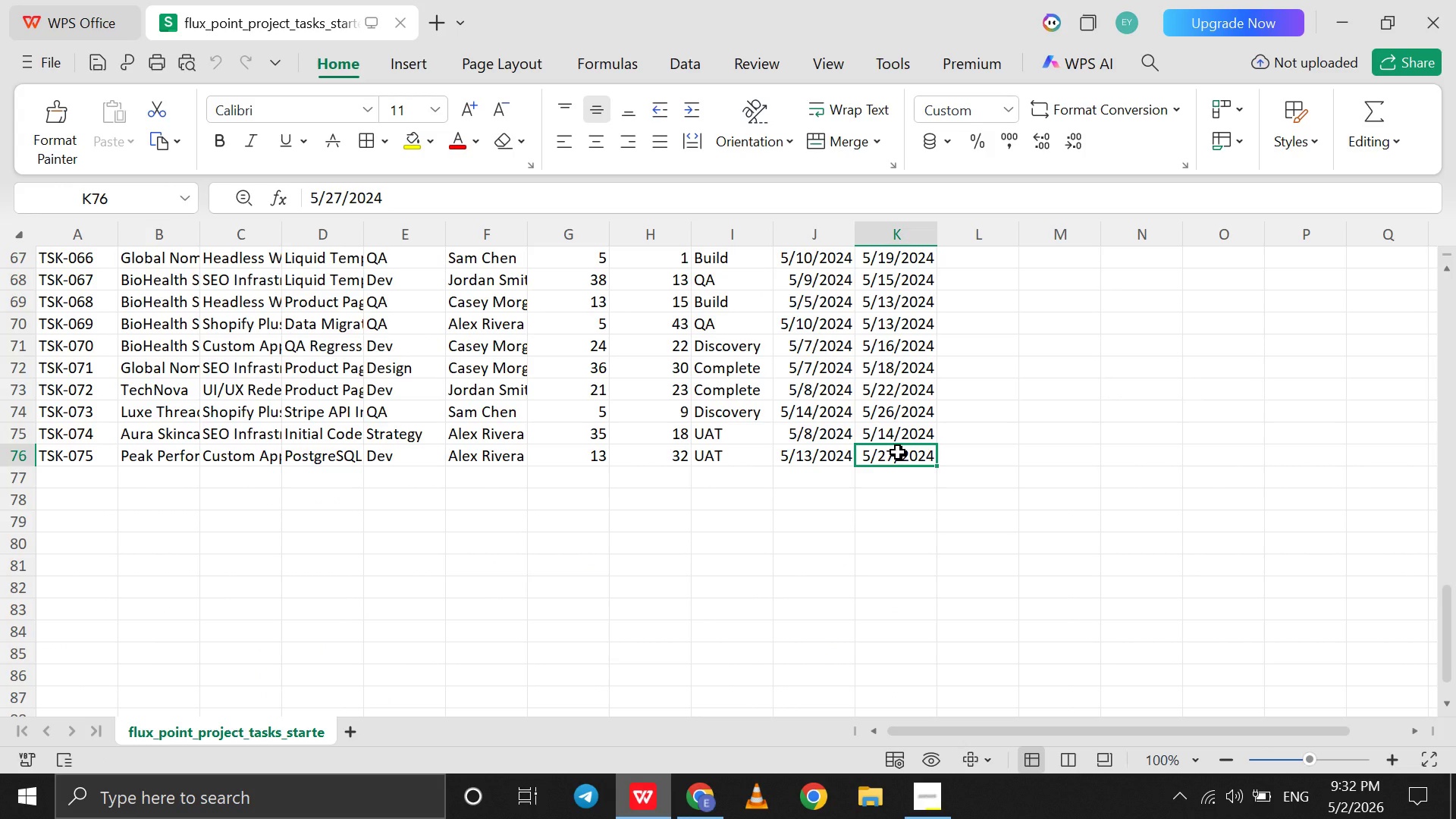 
hold_key(key=ShiftLeft, duration=1.5)
left_click([738, 461])
 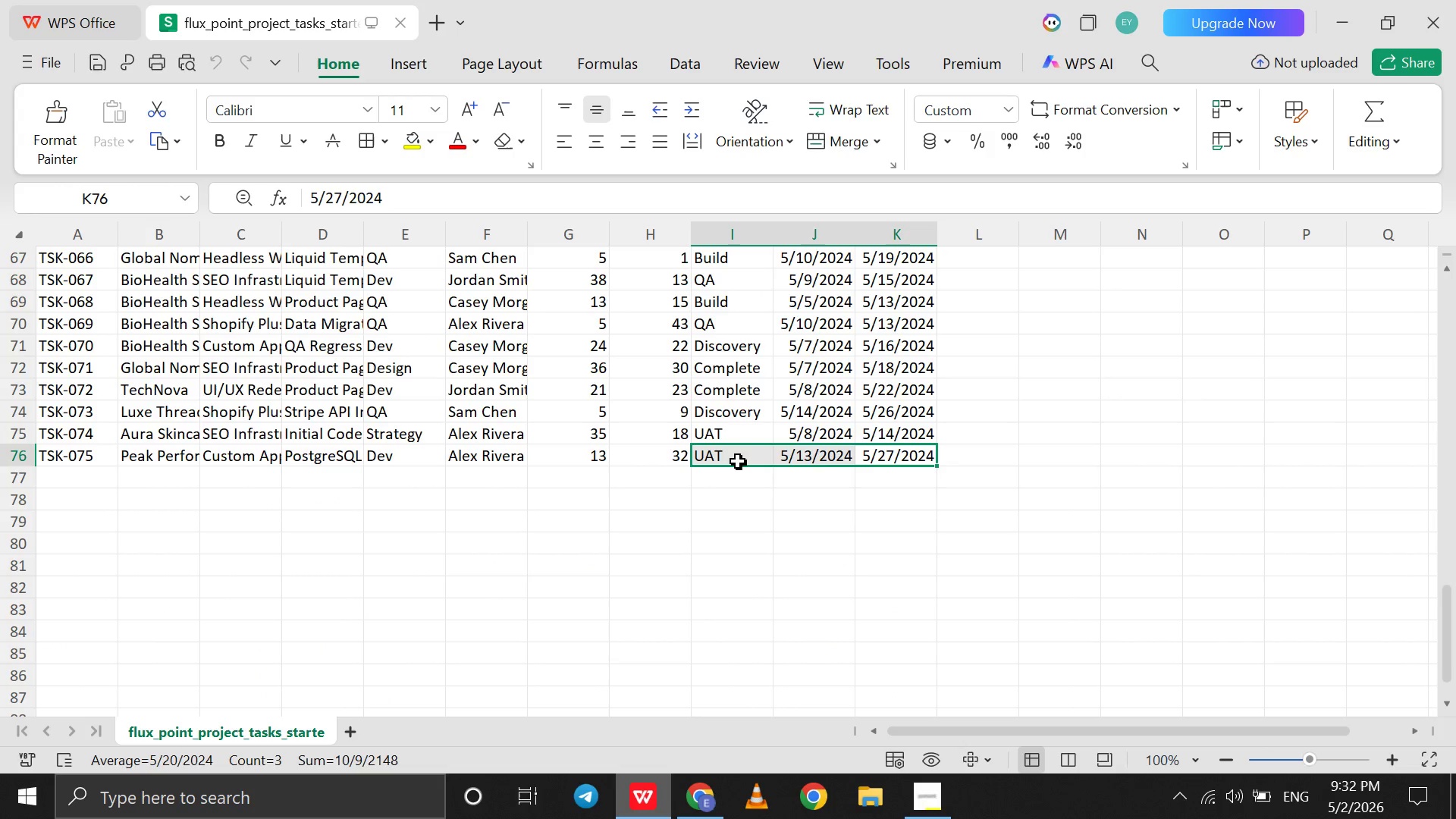 
key(Shift+ShiftLeft)
 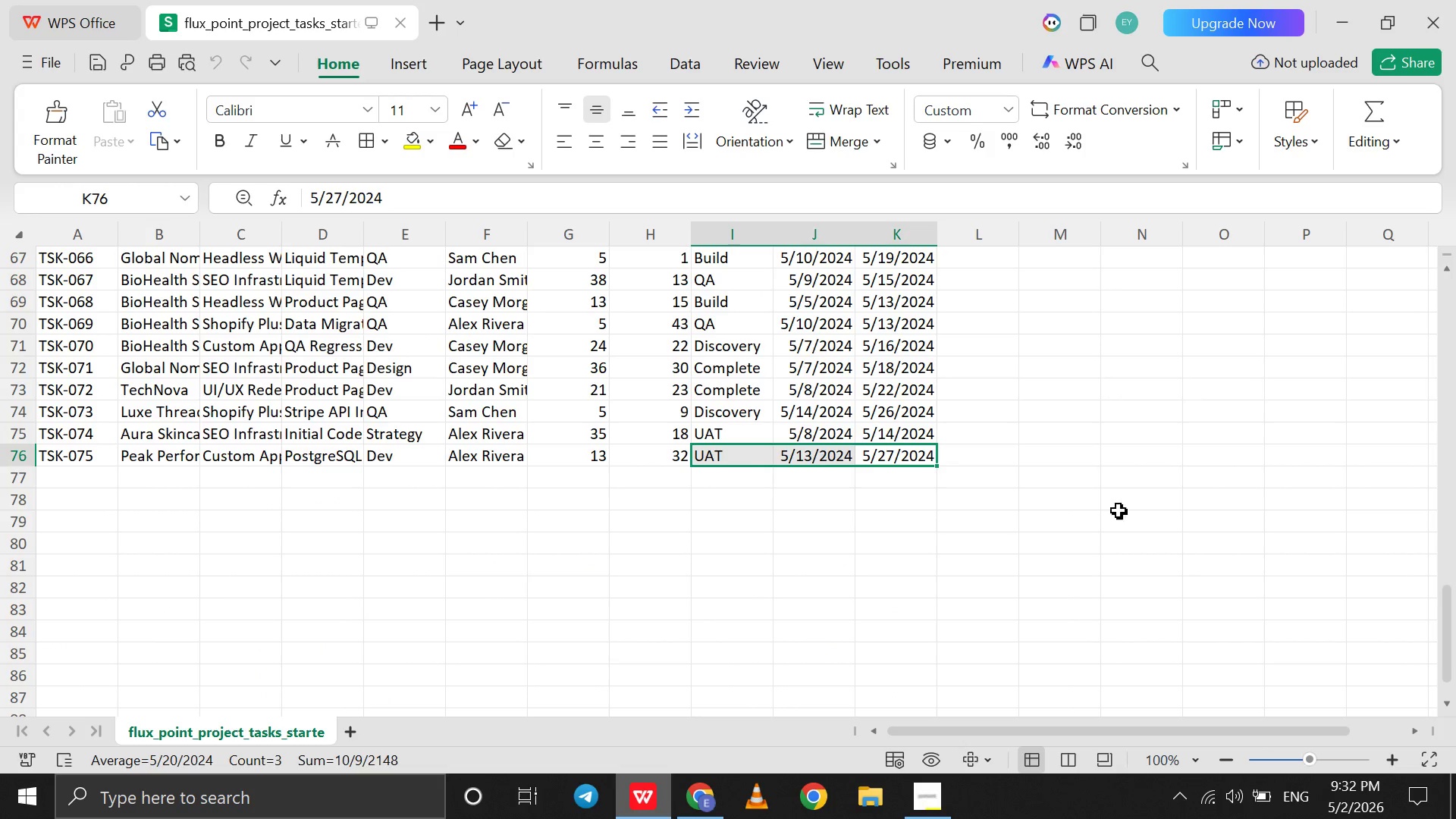 
key(Shift+ShiftLeft)
 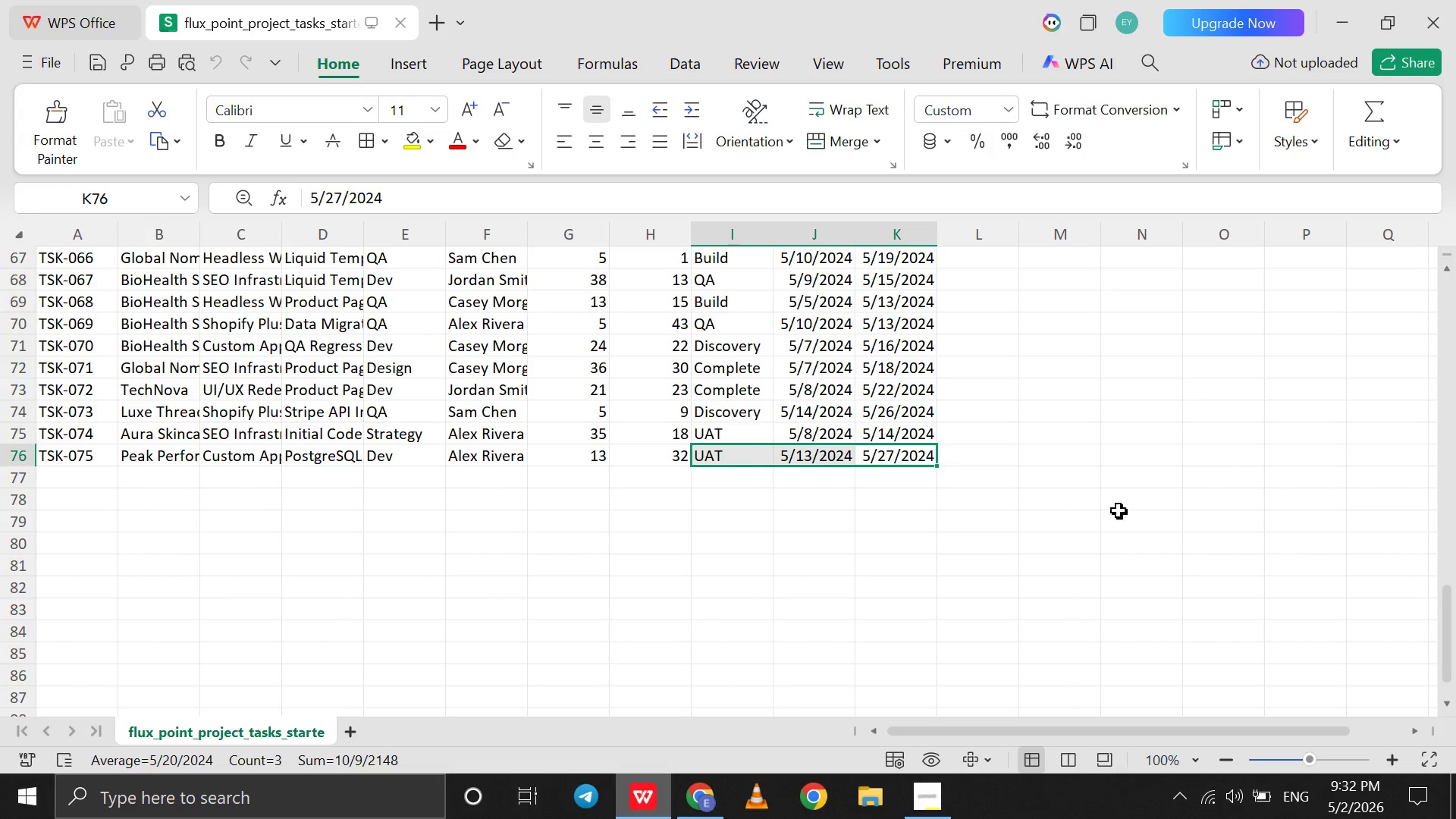 
key(Shift+ShiftLeft)
 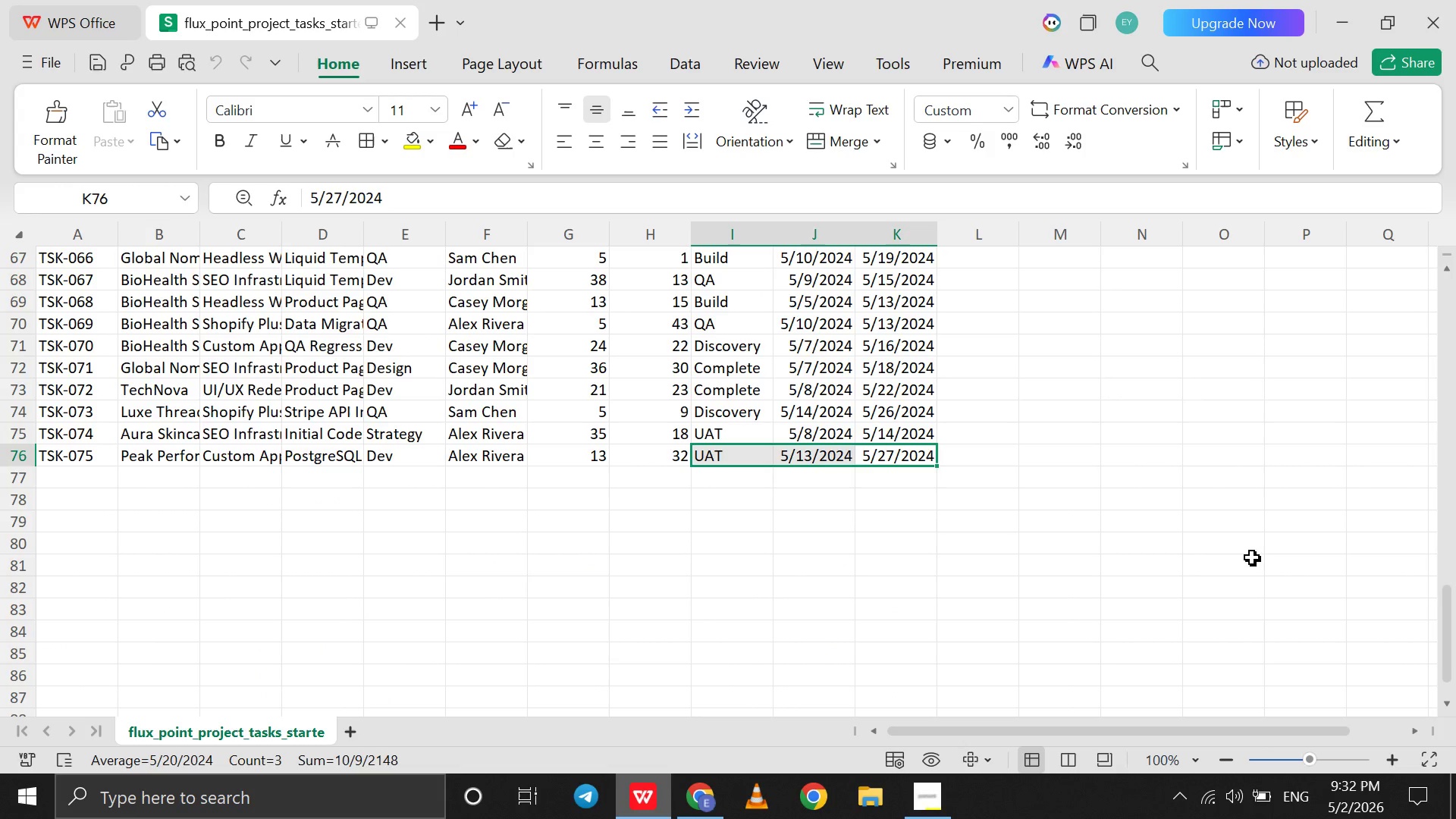 
key(Shift+ShiftLeft)
 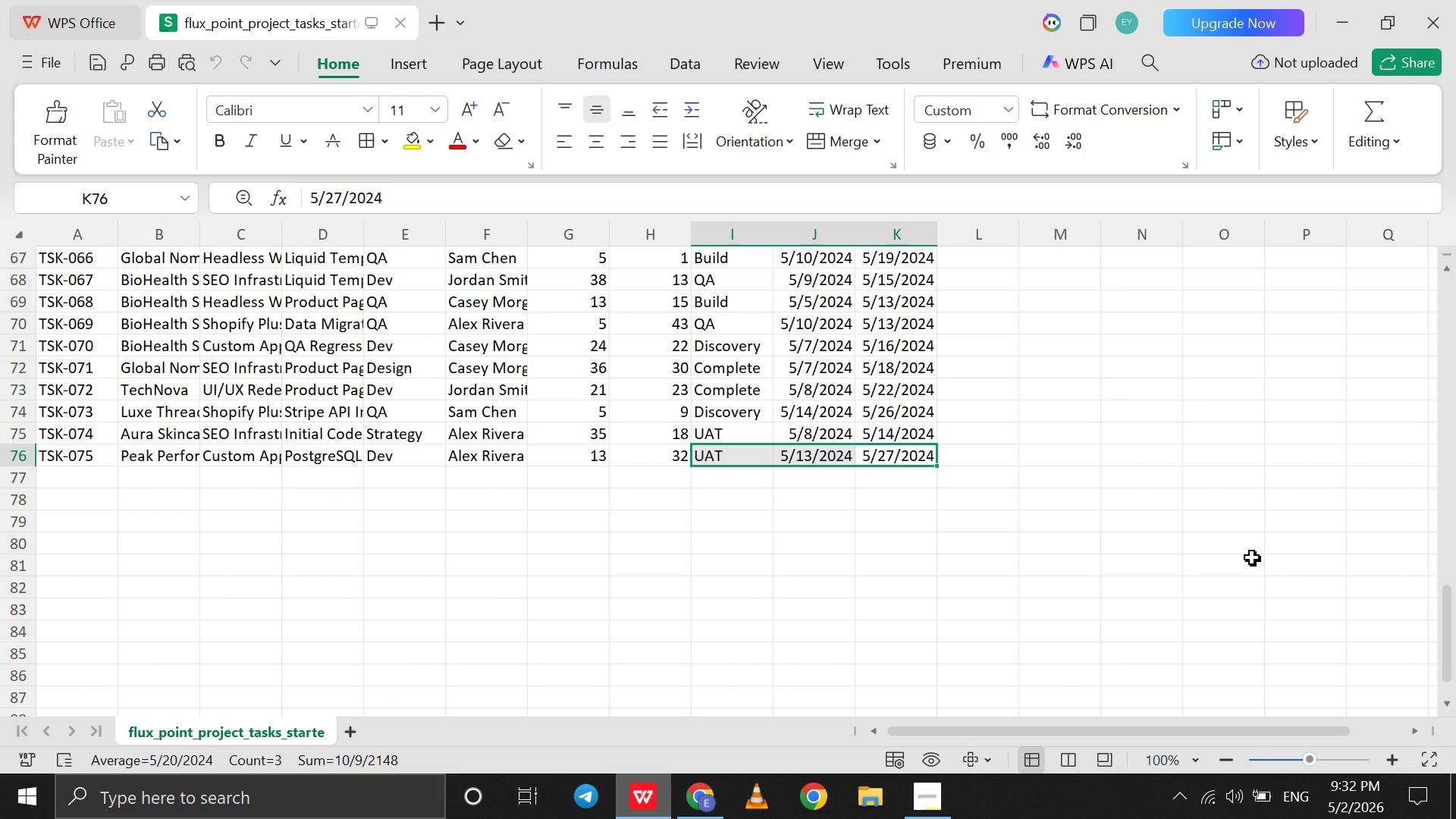 
key(Shift+ShiftLeft)
 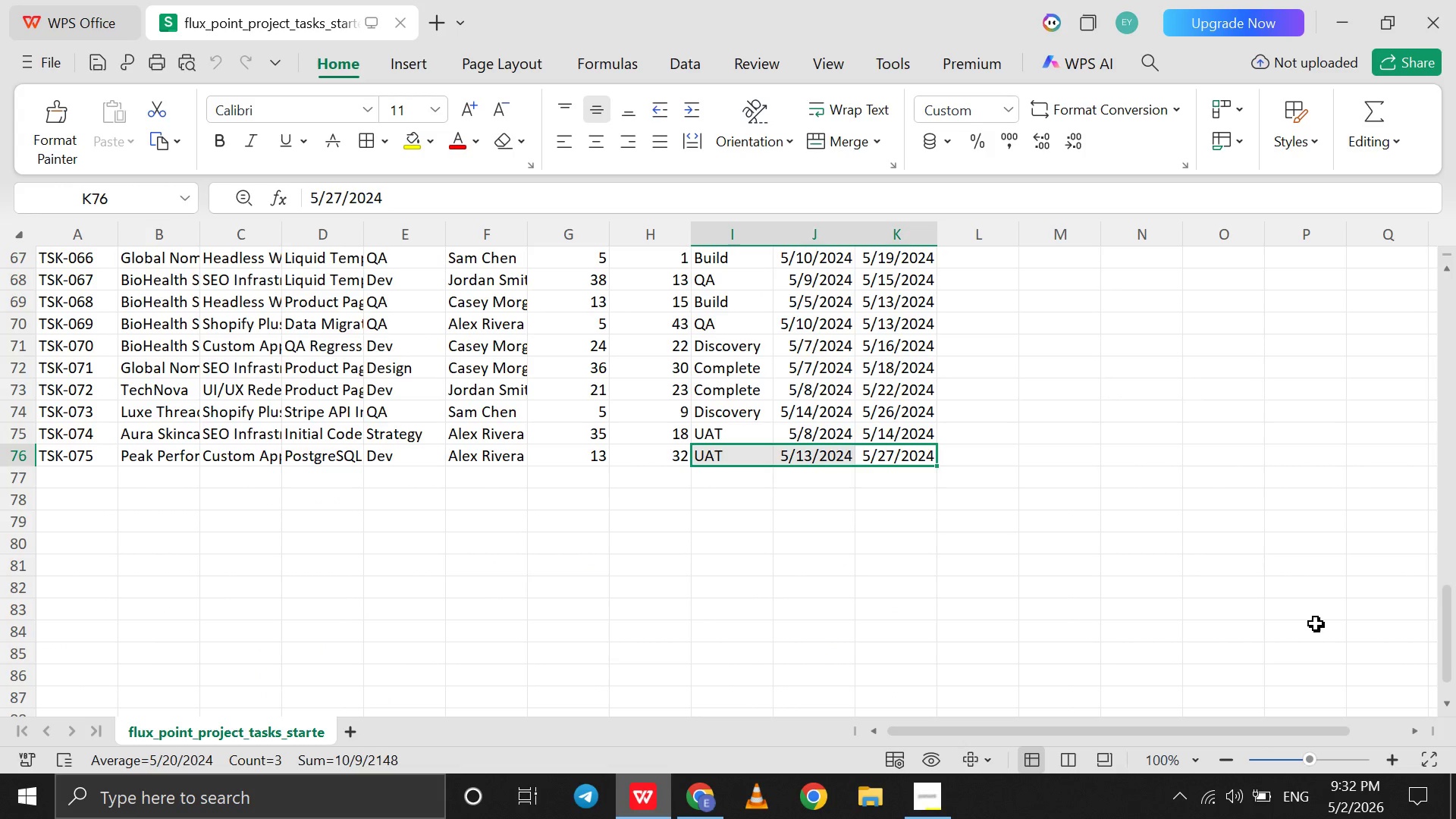 
key(Shift+ShiftLeft)
 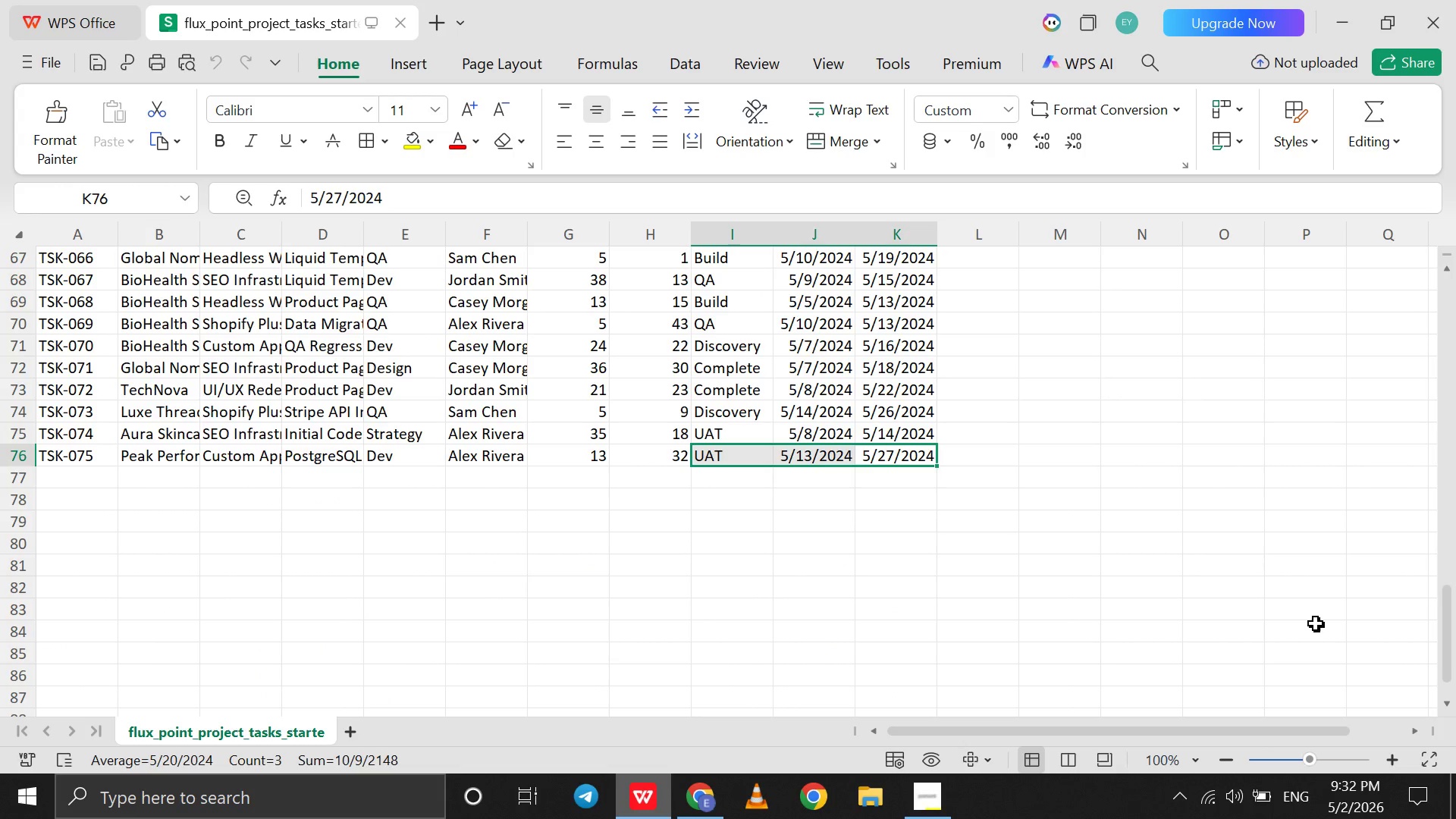 
hold_key(key=ShiftLeft, duration=2.86)
left_click_drag(start_coordinate=[1448, 638], to_coordinate=[1455, 145])
 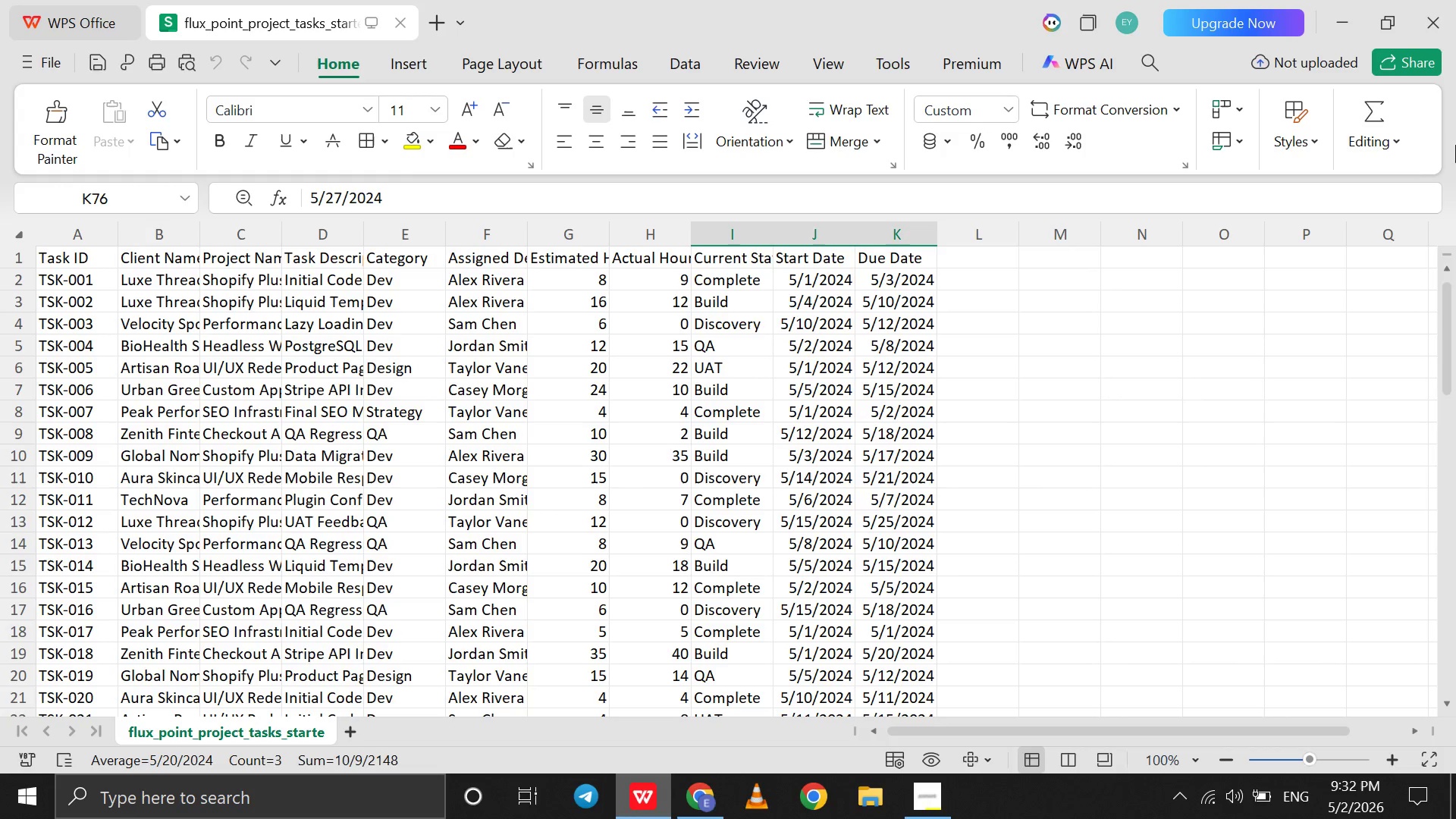 
hold_key(key=ShiftLeft, duration=1.52)
 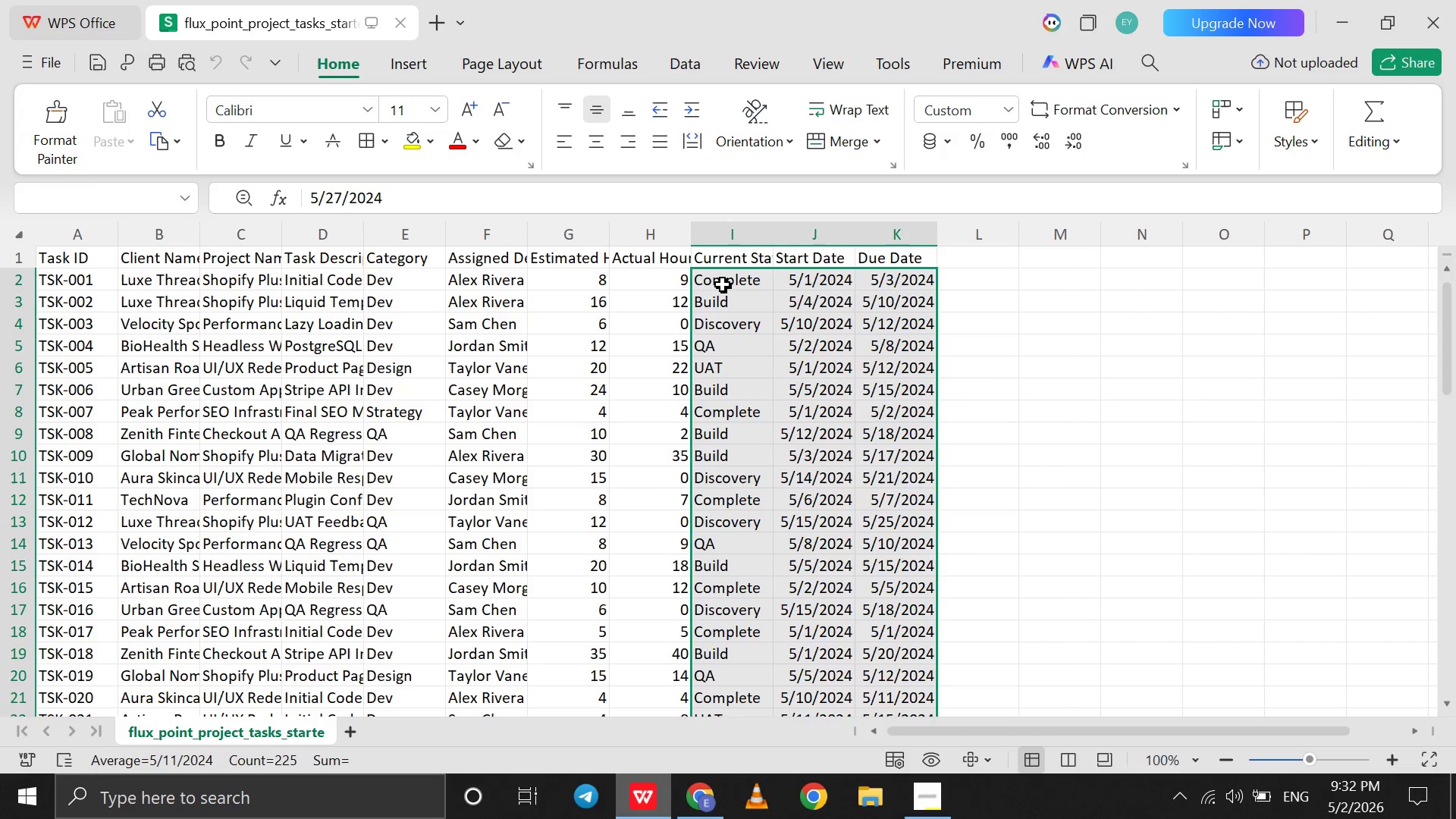 
hold_key(key=ShiftLeft, duration=1.09)
left_click([723, 284])
 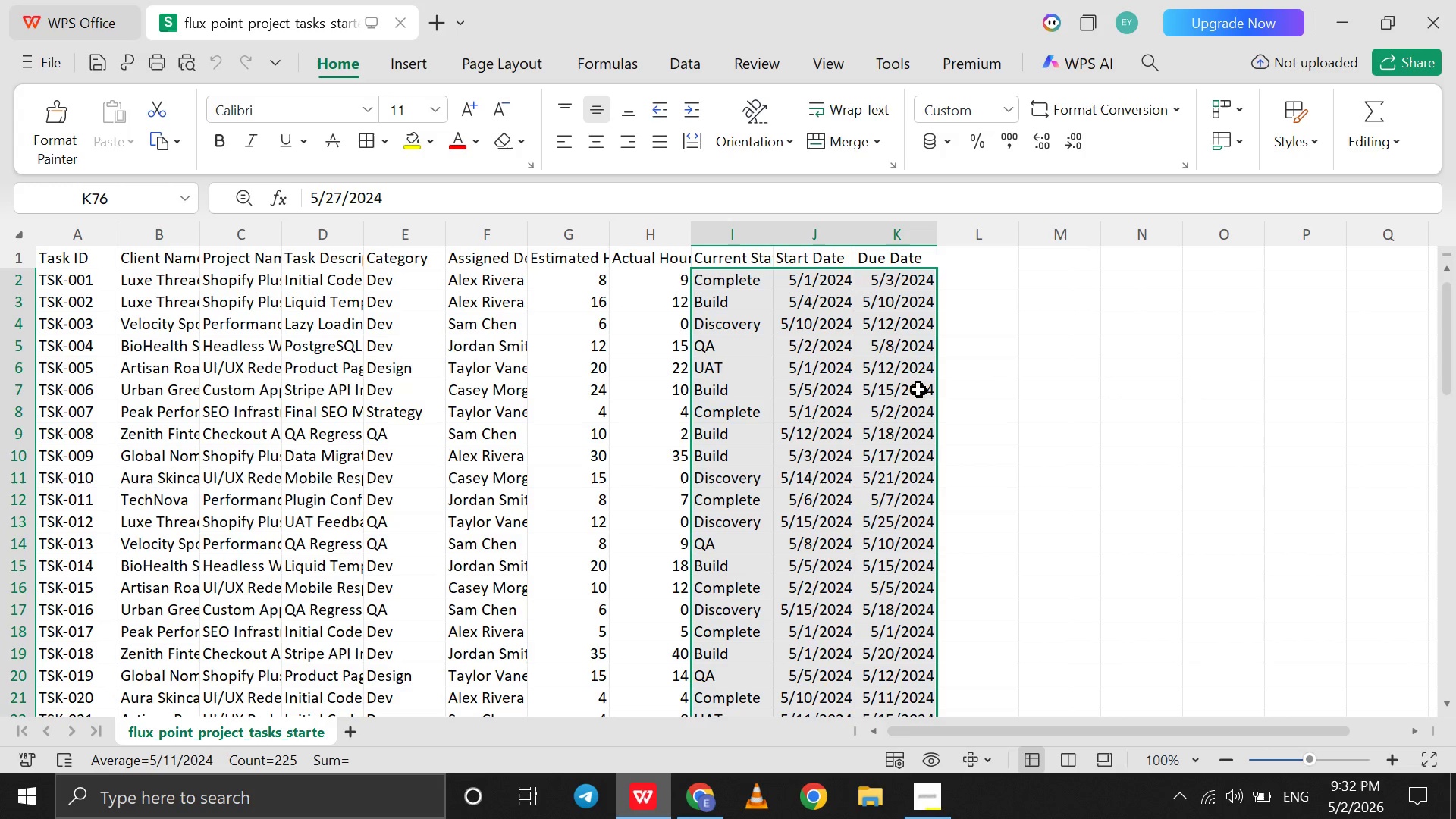 
key(Control+C)
 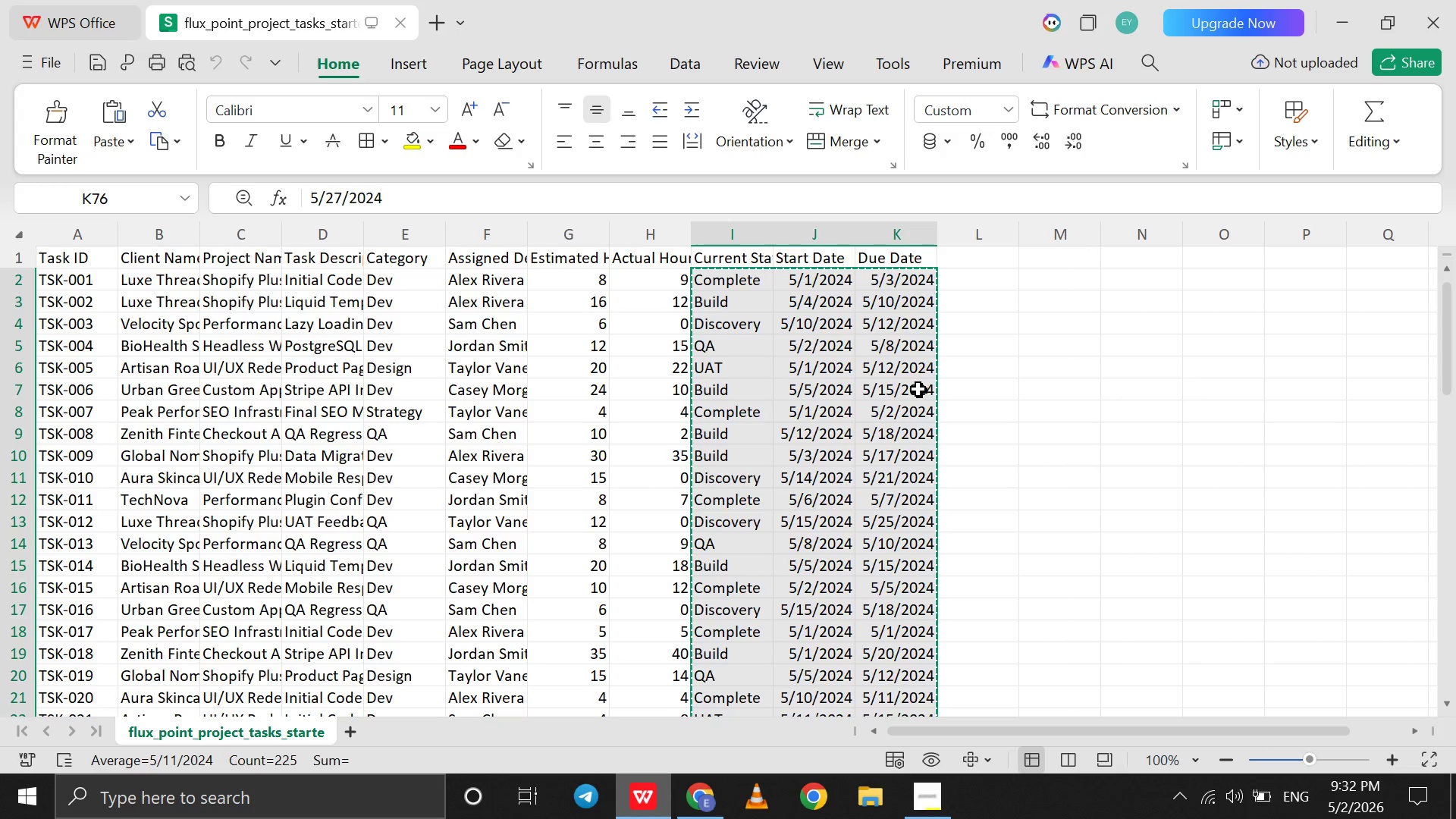 
scroll: coordinate [918, 389], scroll_direction: down, amount: 214.0
 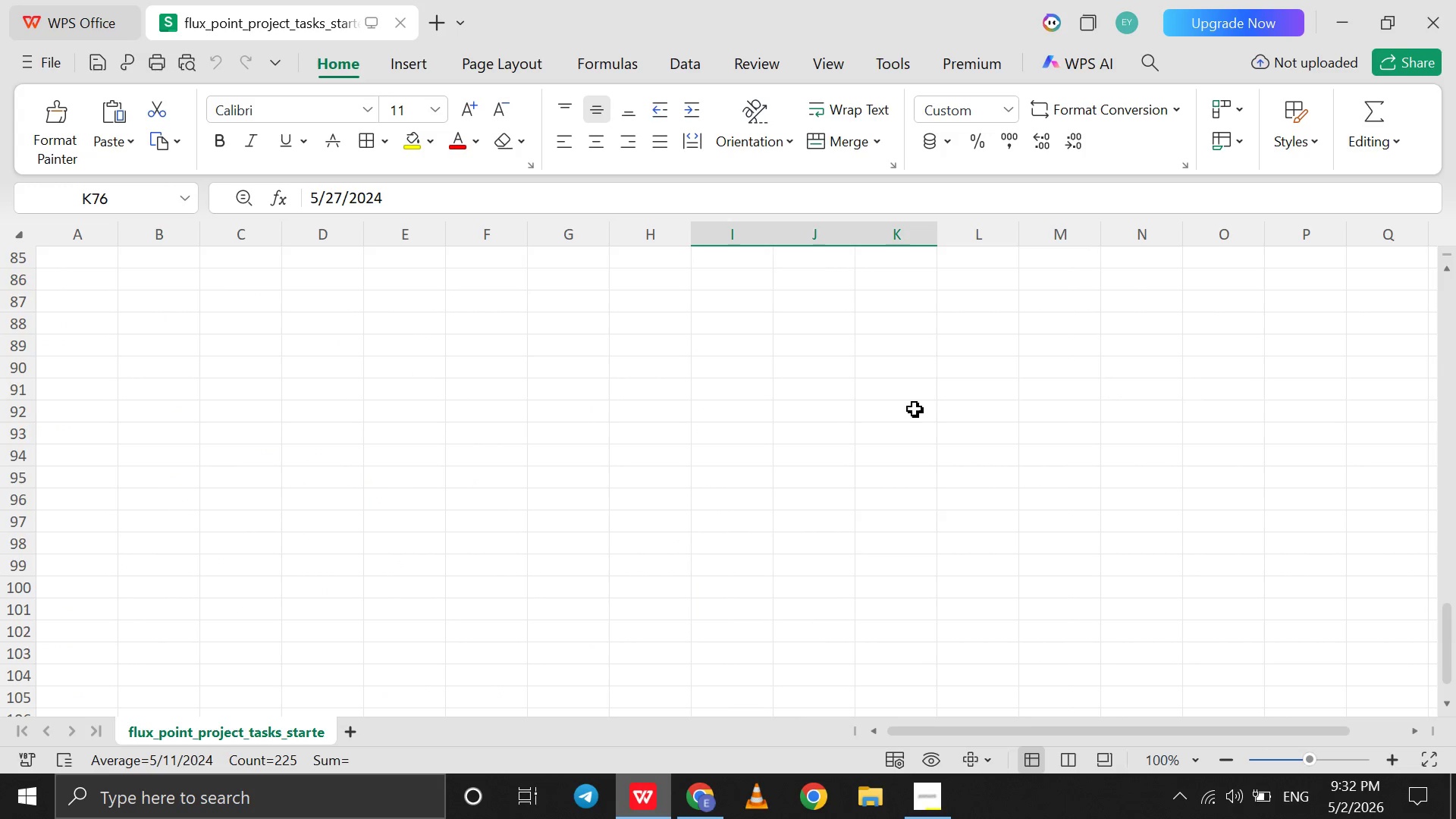 
scroll: coordinate [913, 412], scroll_direction: up, amount: 7.0
 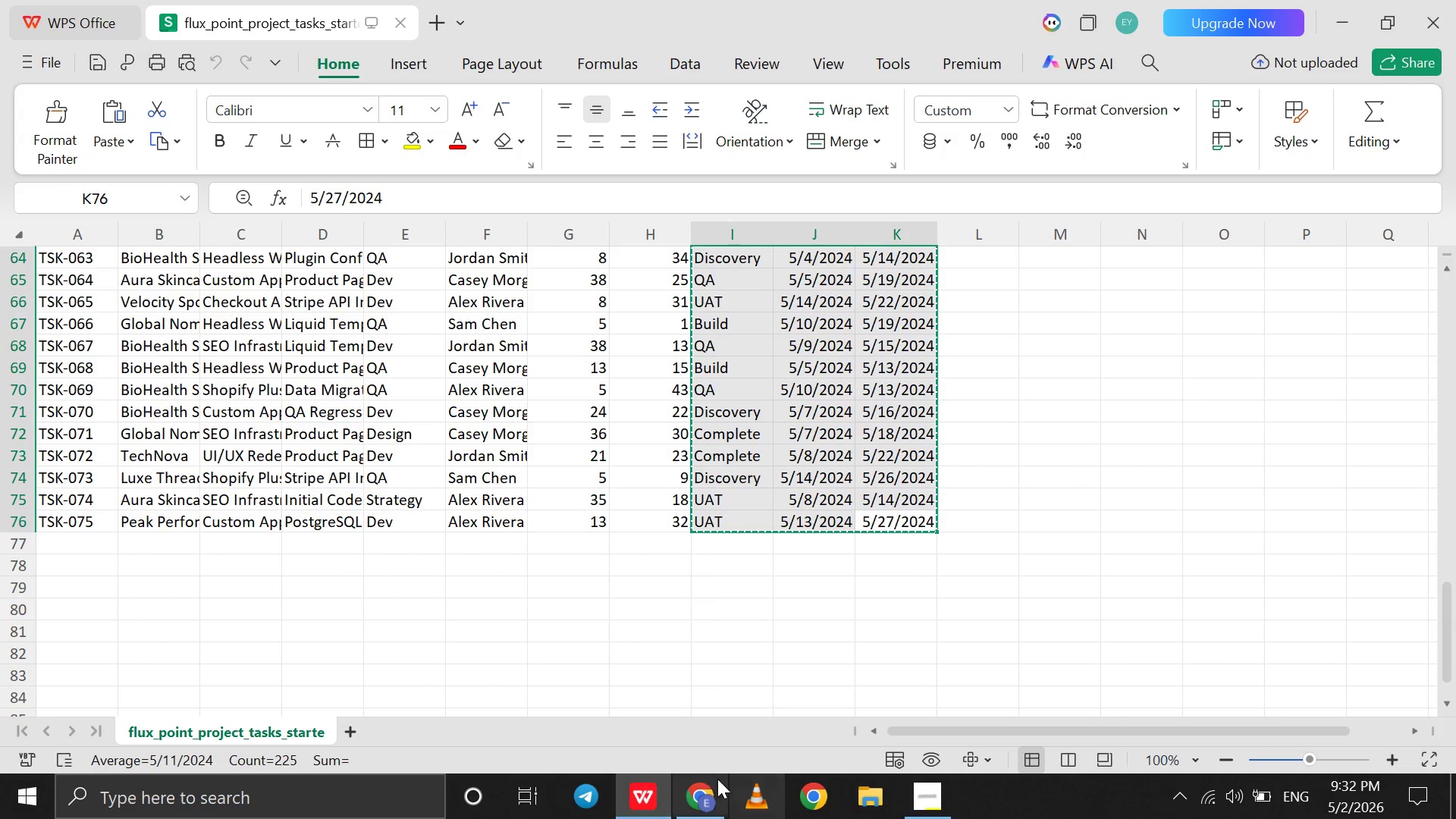 
left_click([708, 799])
 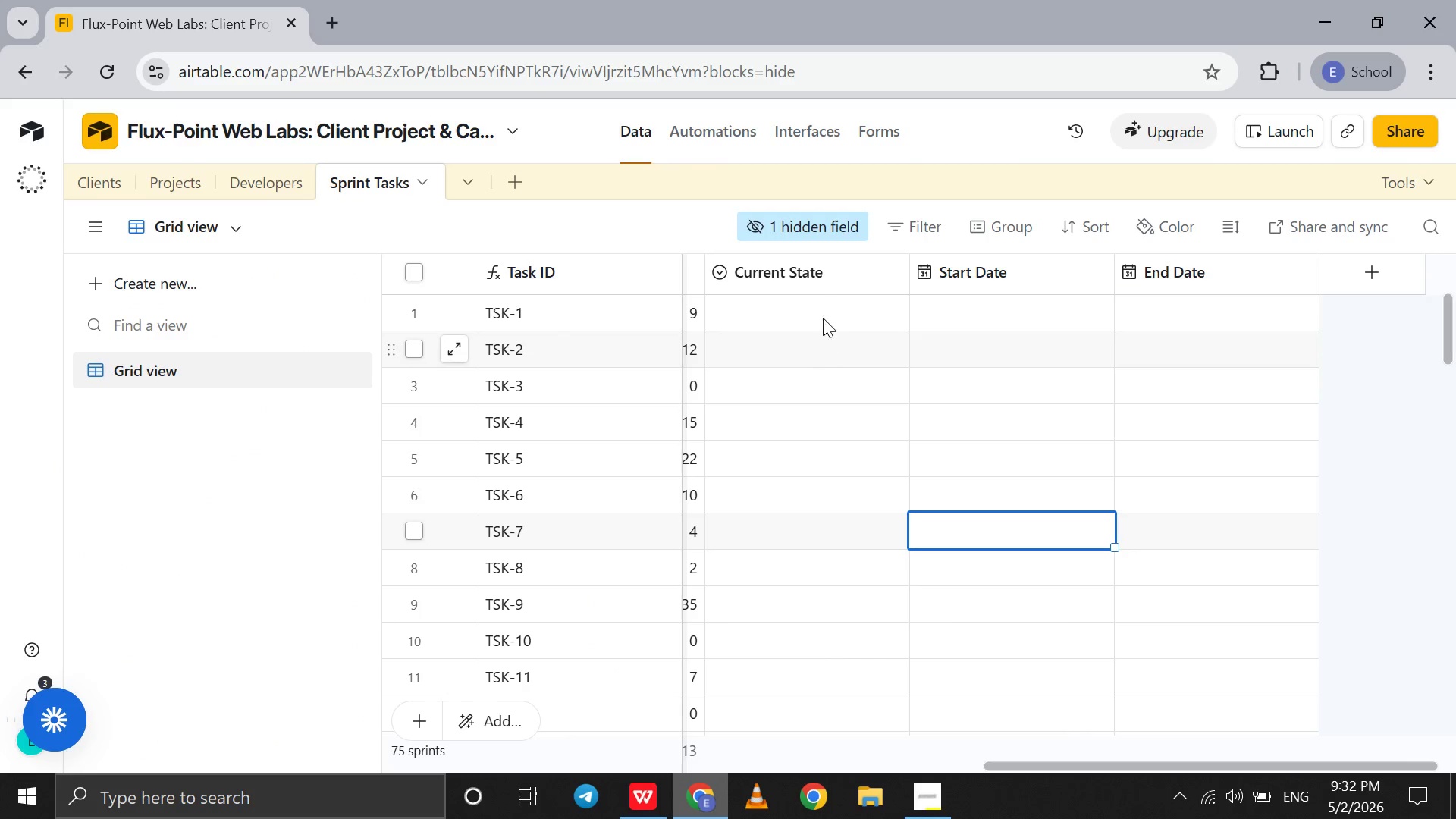 
left_click([823, 300])
 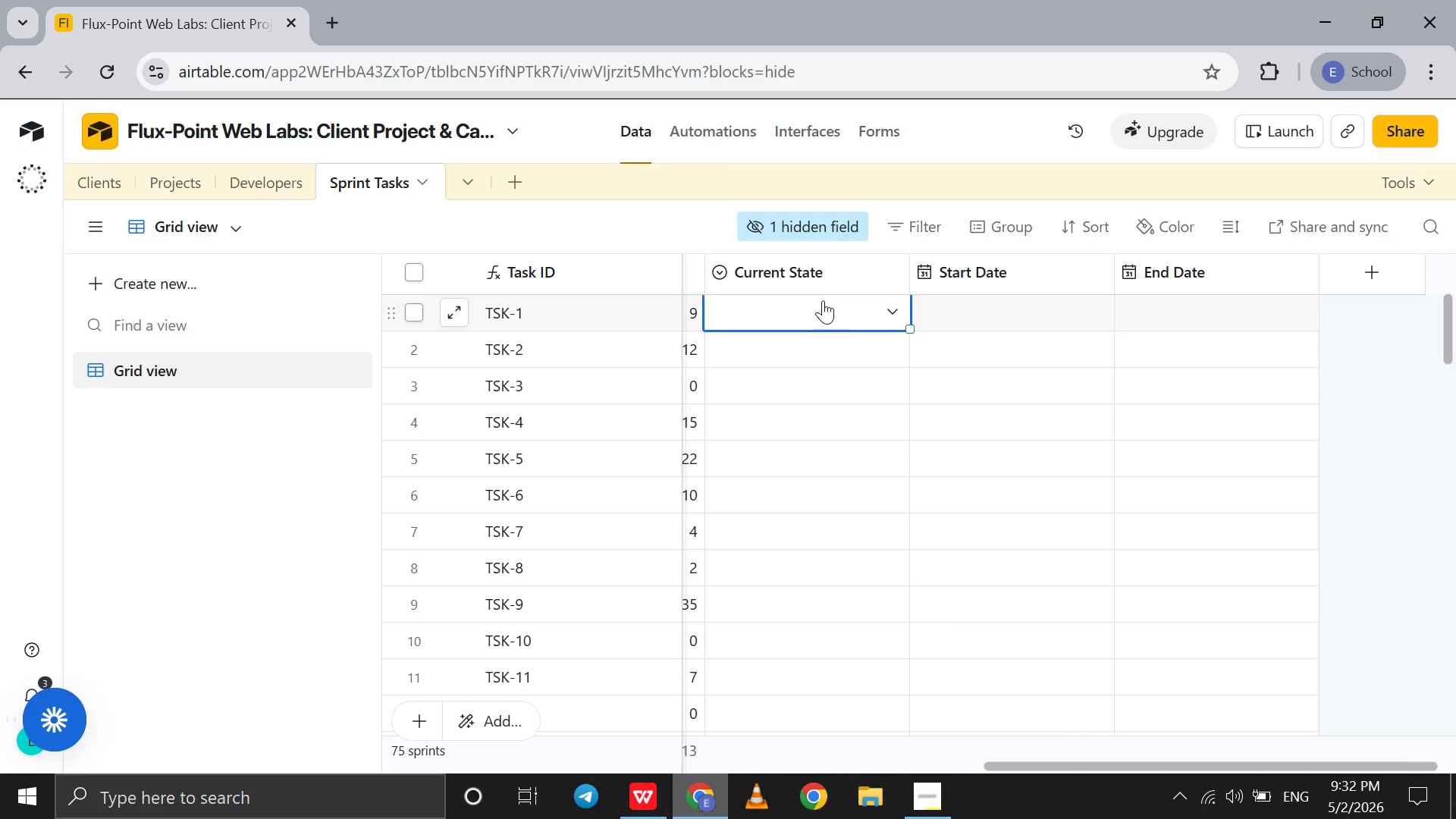 
key(Control+V)
 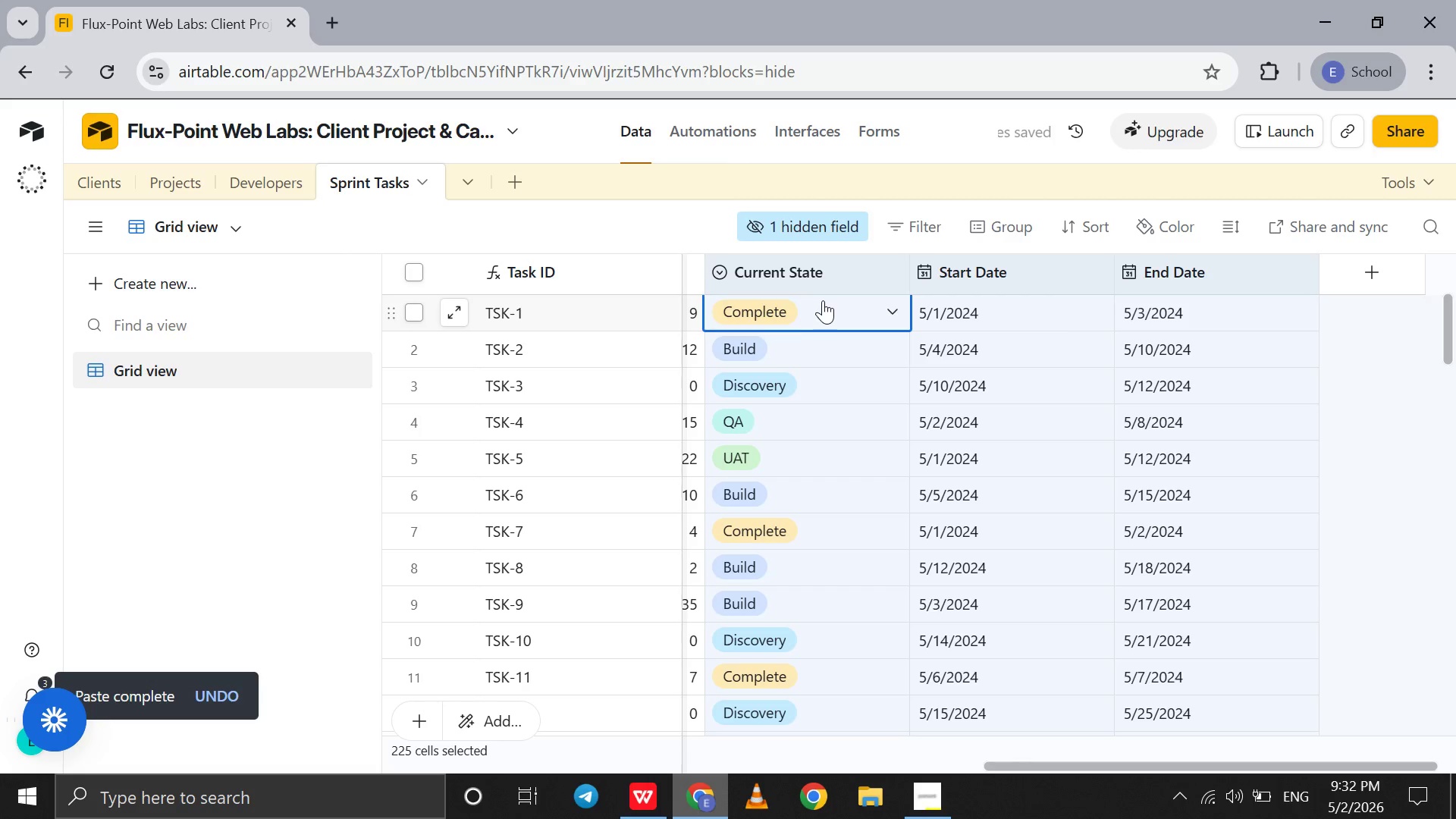 
scroll: coordinate [872, 444], scroll_direction: down, amount: 133.0
 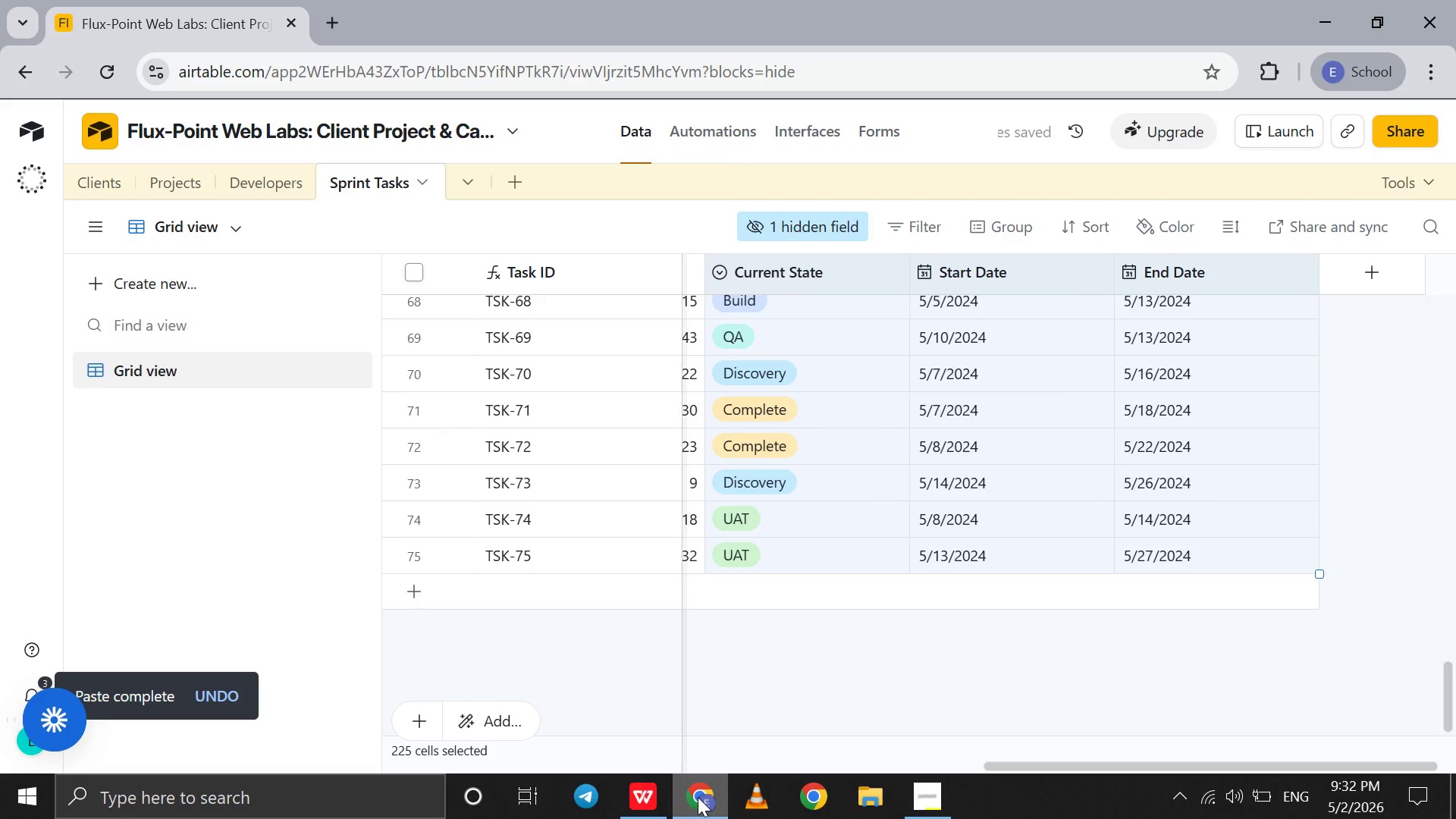 
left_click([698, 797])
 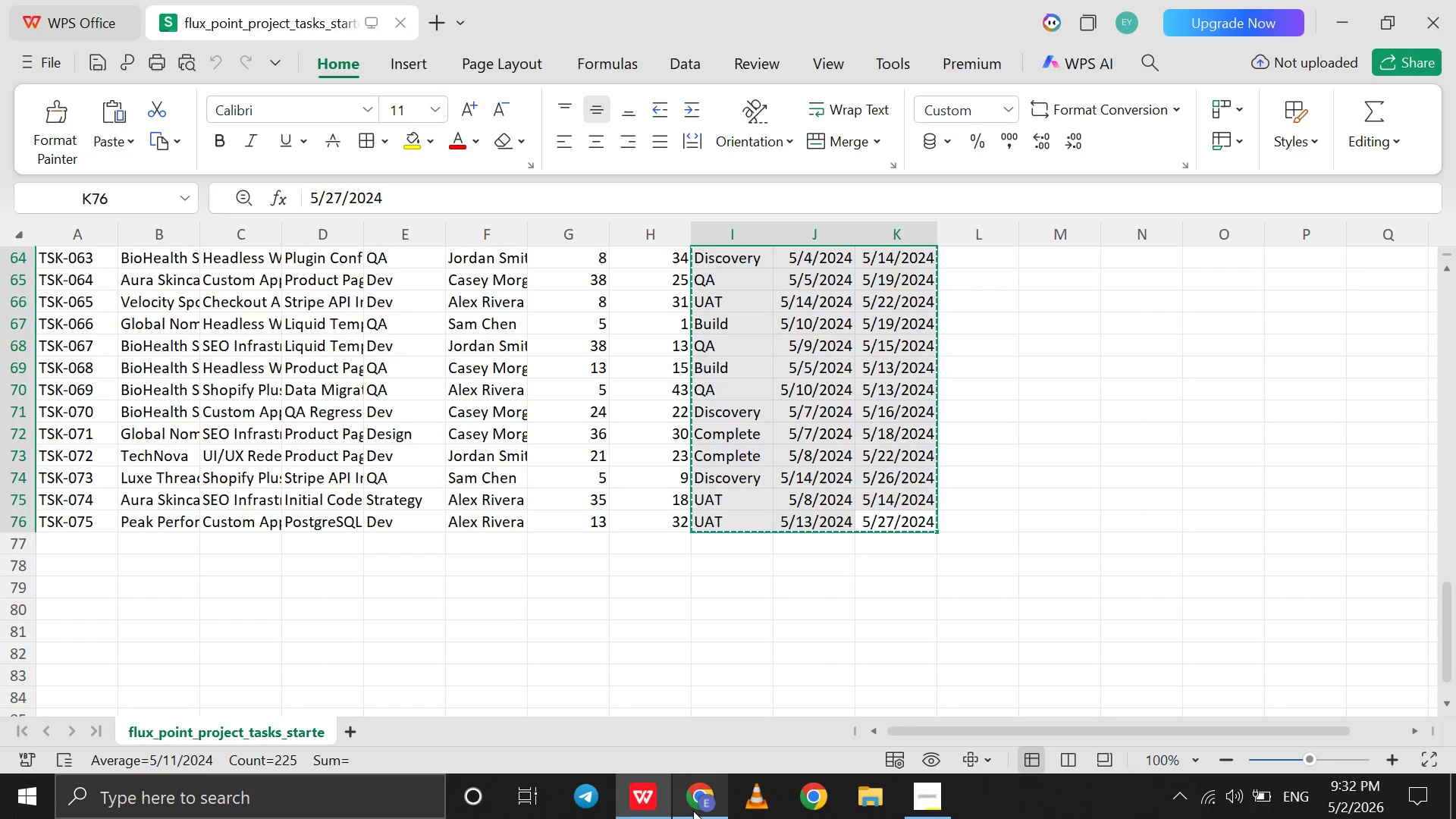 
left_click([693, 811])
 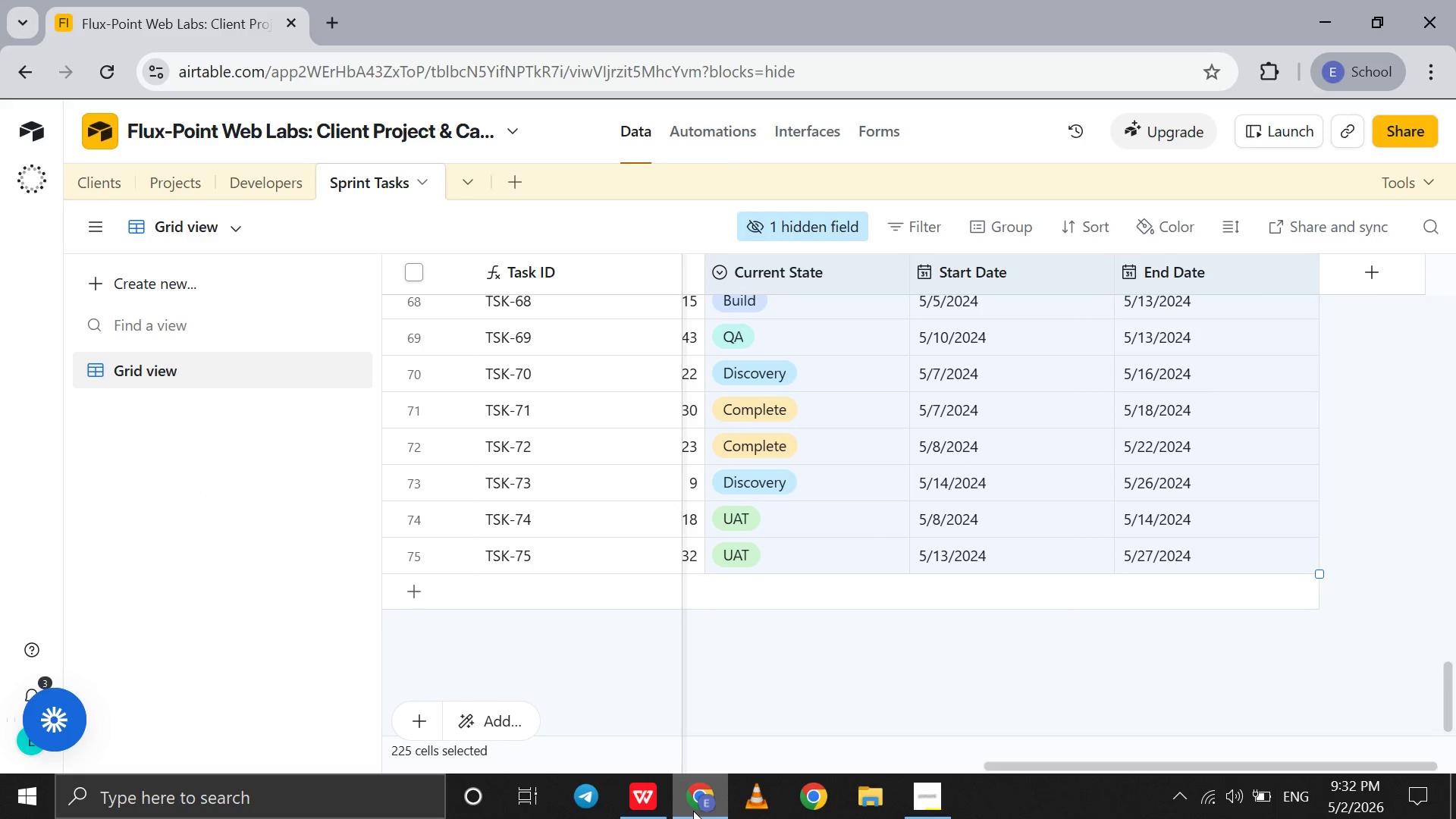 
left_click([693, 811])
 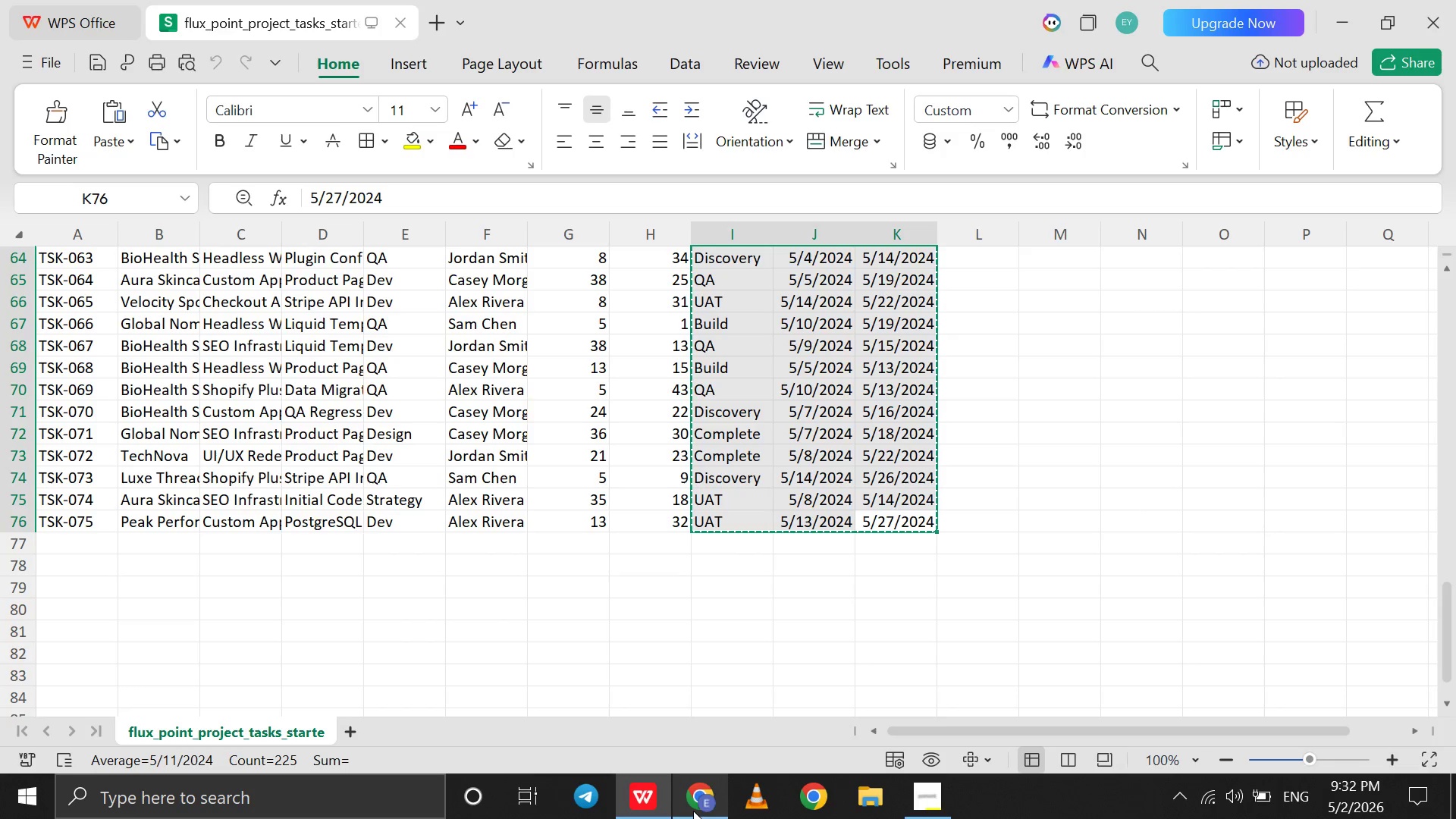 
left_click([693, 811])
 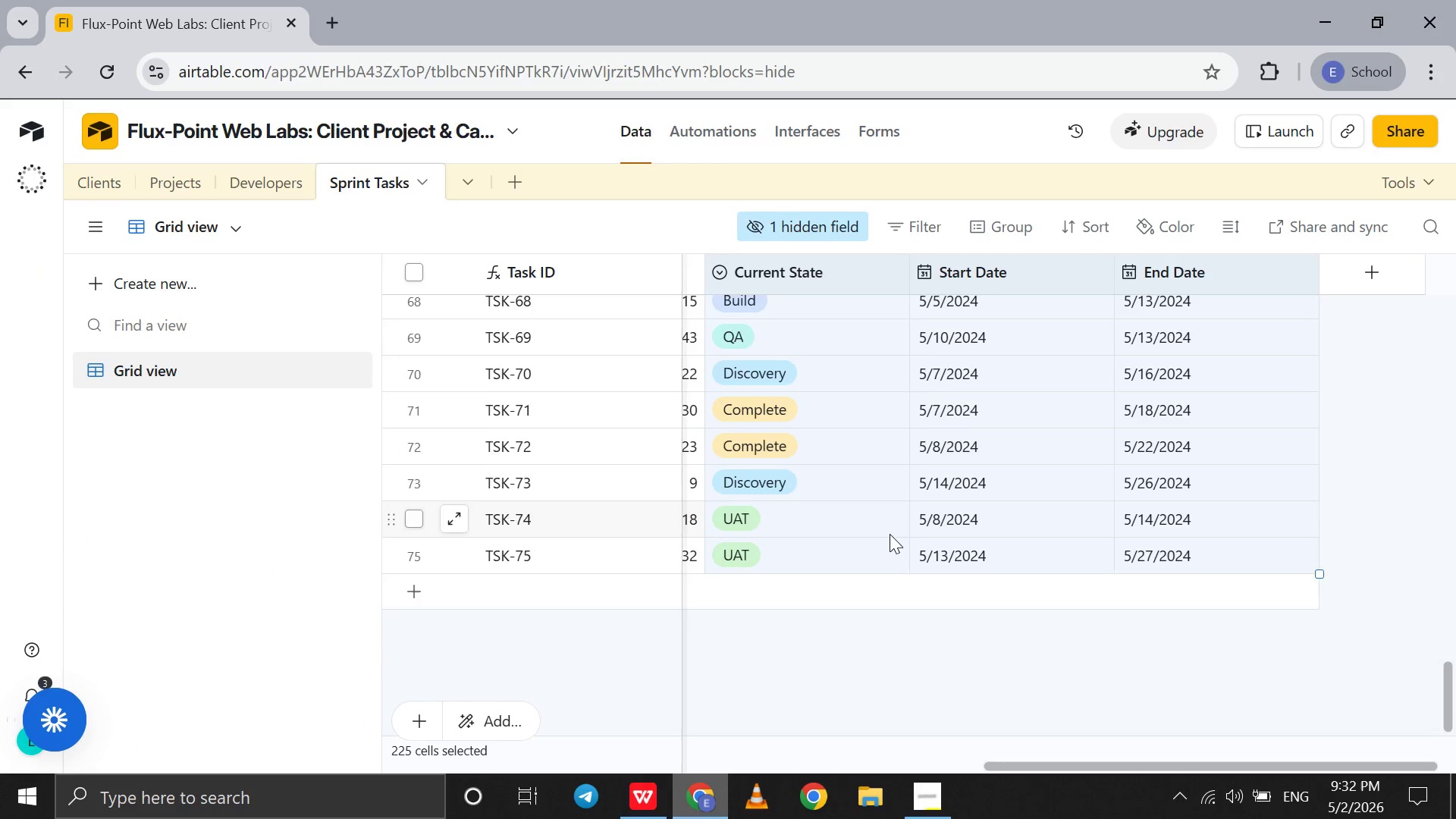 
scroll: coordinate [890, 534], scroll_direction: up, amount: 232.0
 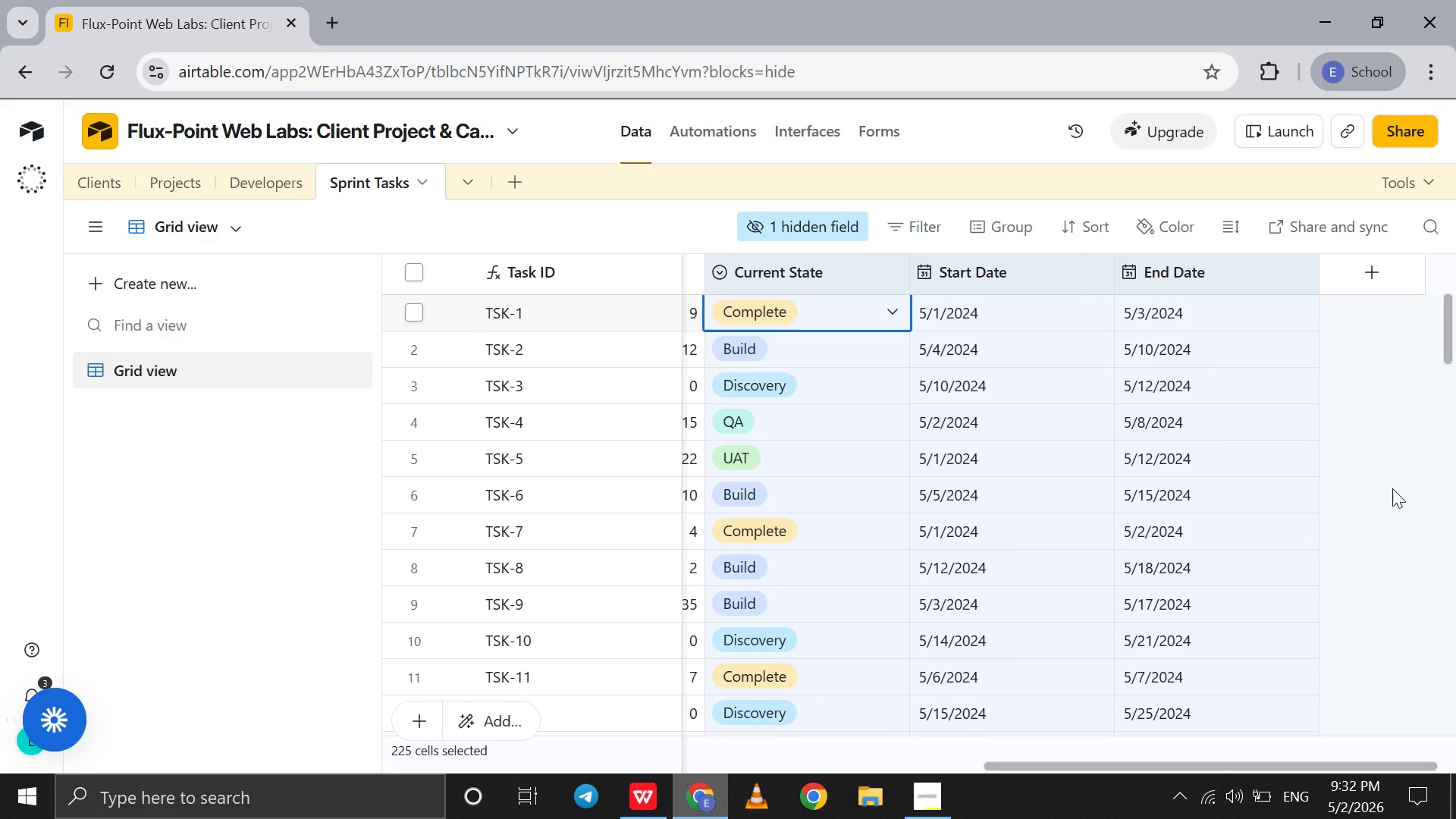 
left_click([1392, 488])
 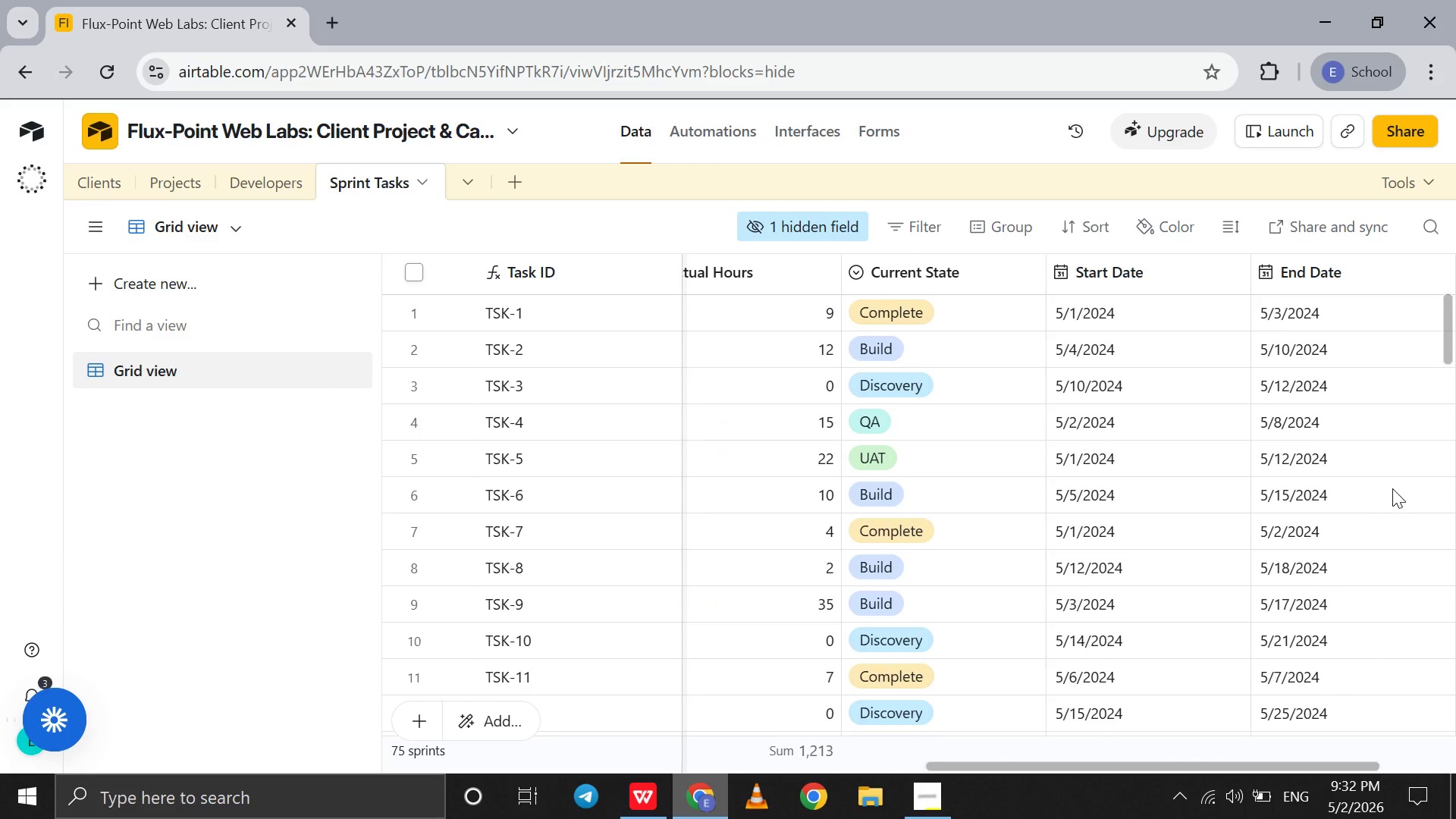 
scroll: coordinate [1392, 488], scroll_direction: down, amount: 37.0
 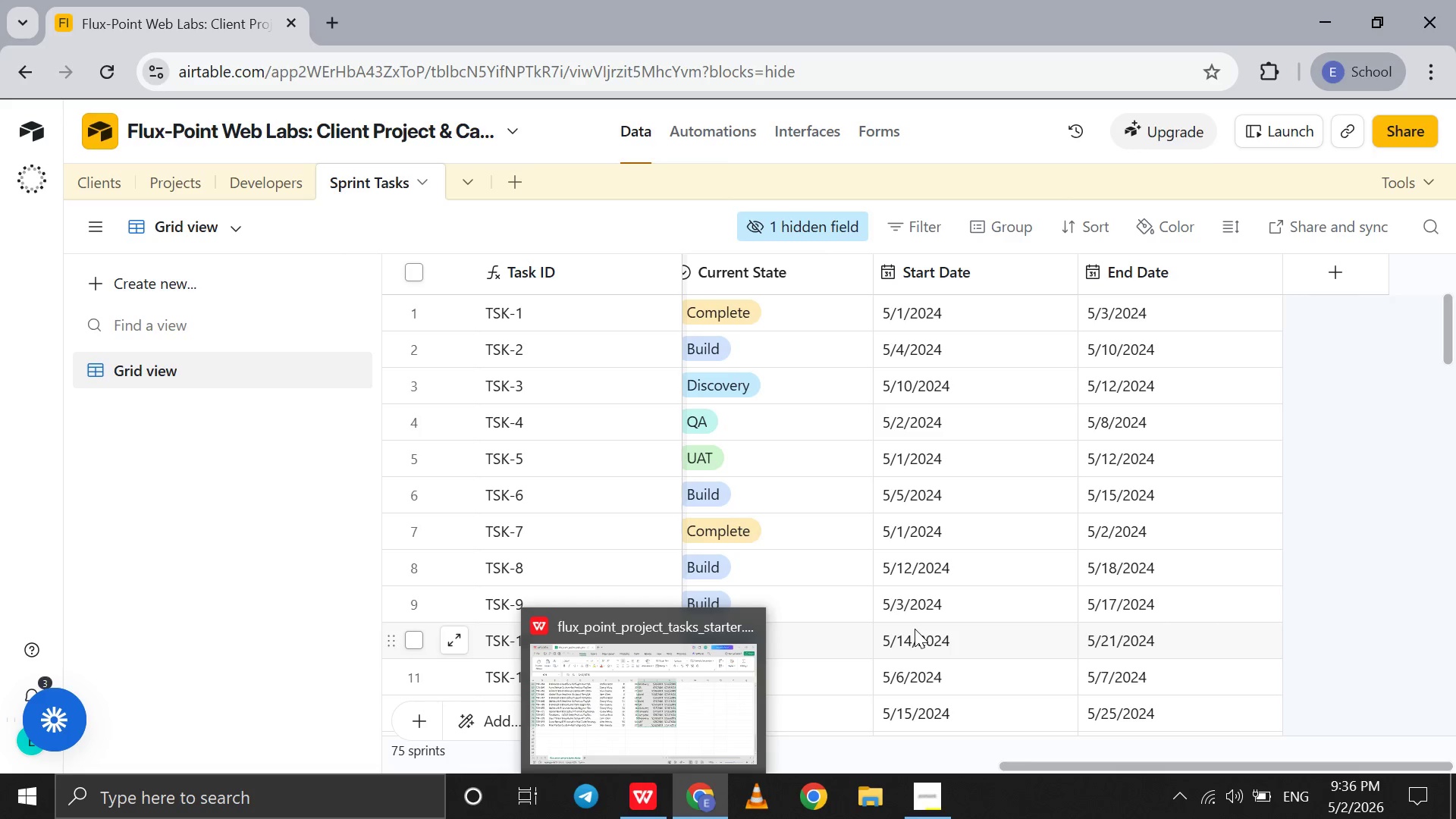 
wait(199.32)
 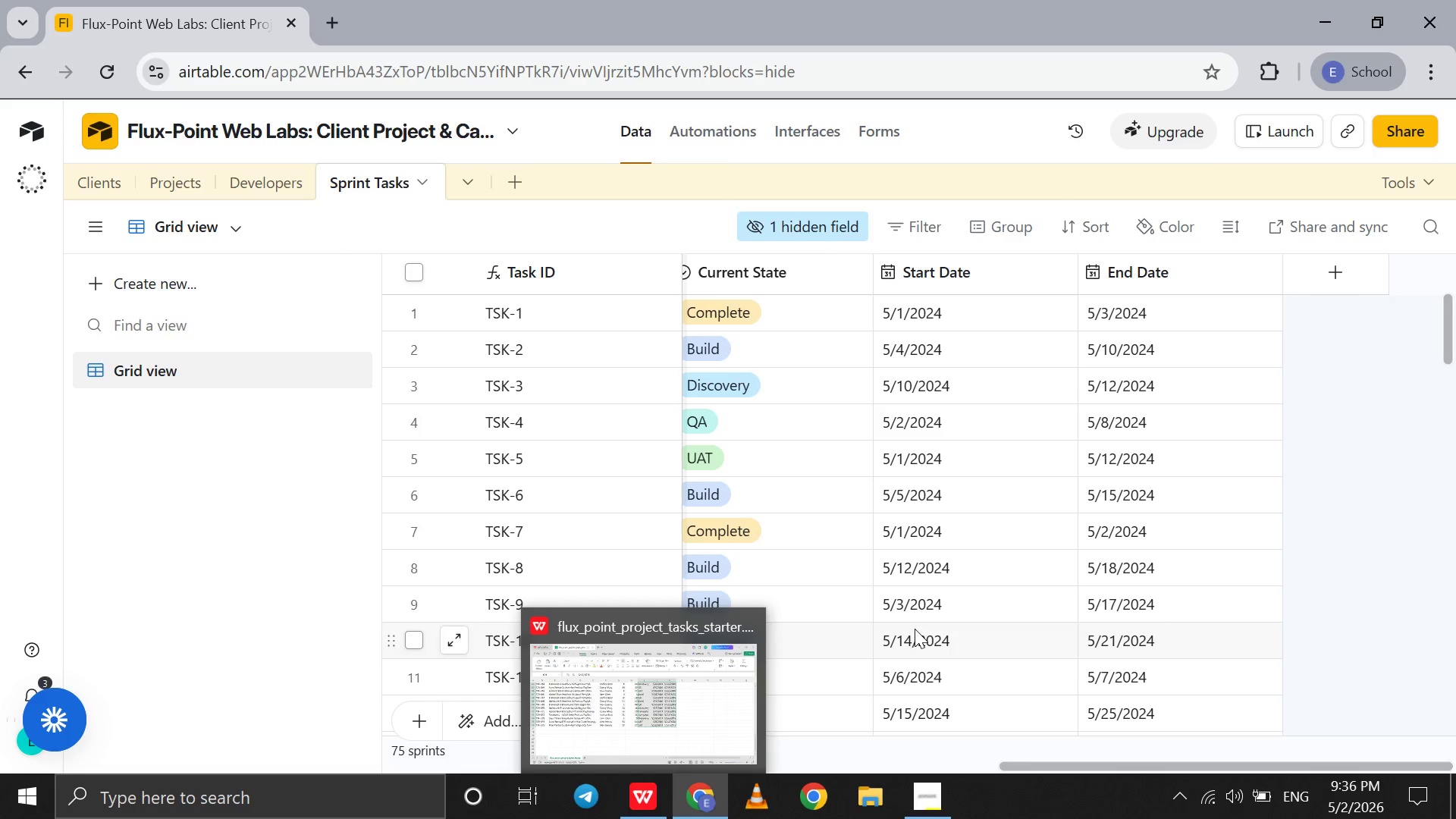 
scroll: coordinate [1267, 533], scroll_direction: up, amount: 85.0
 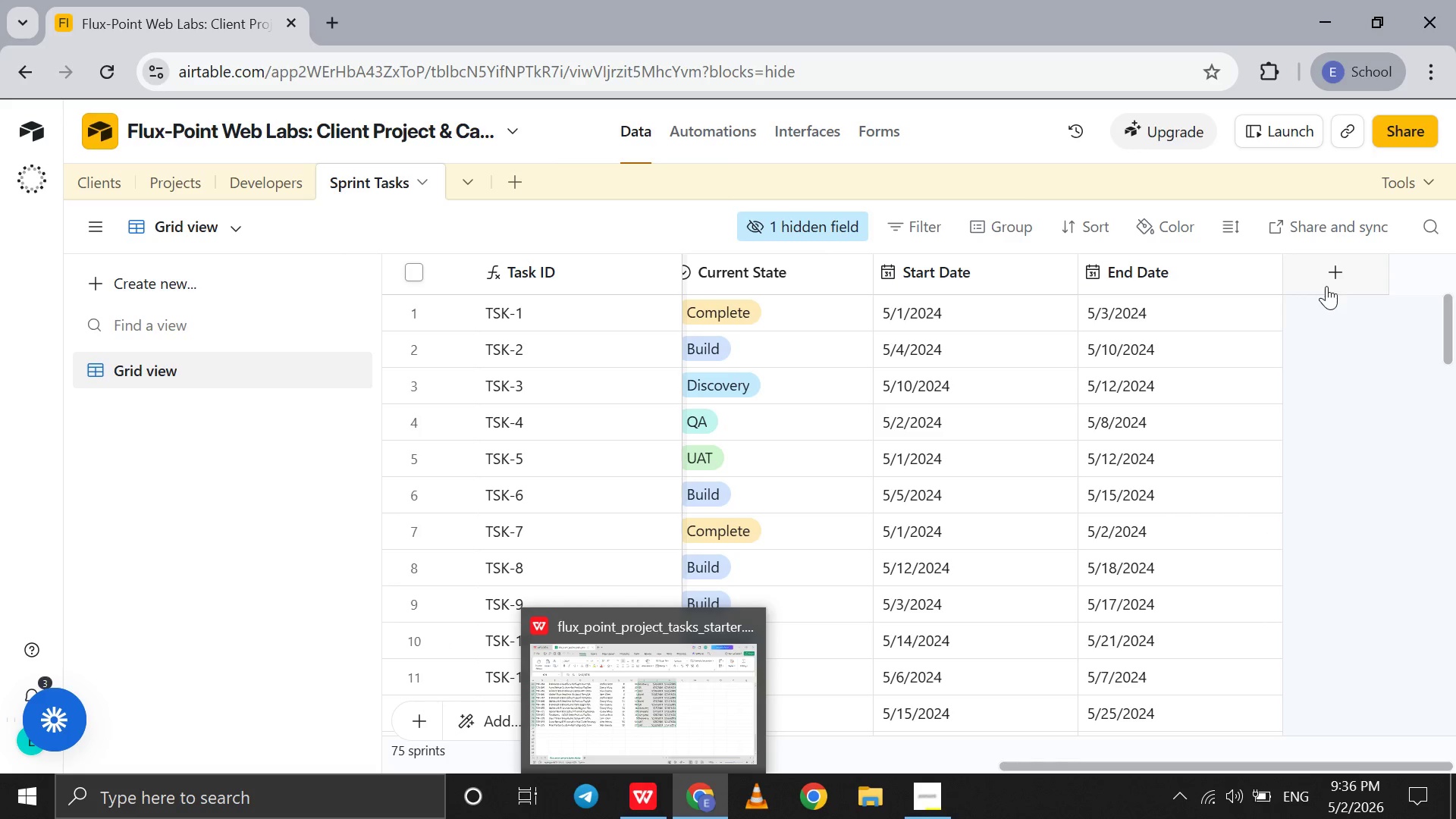 
left_click([1326, 286])
 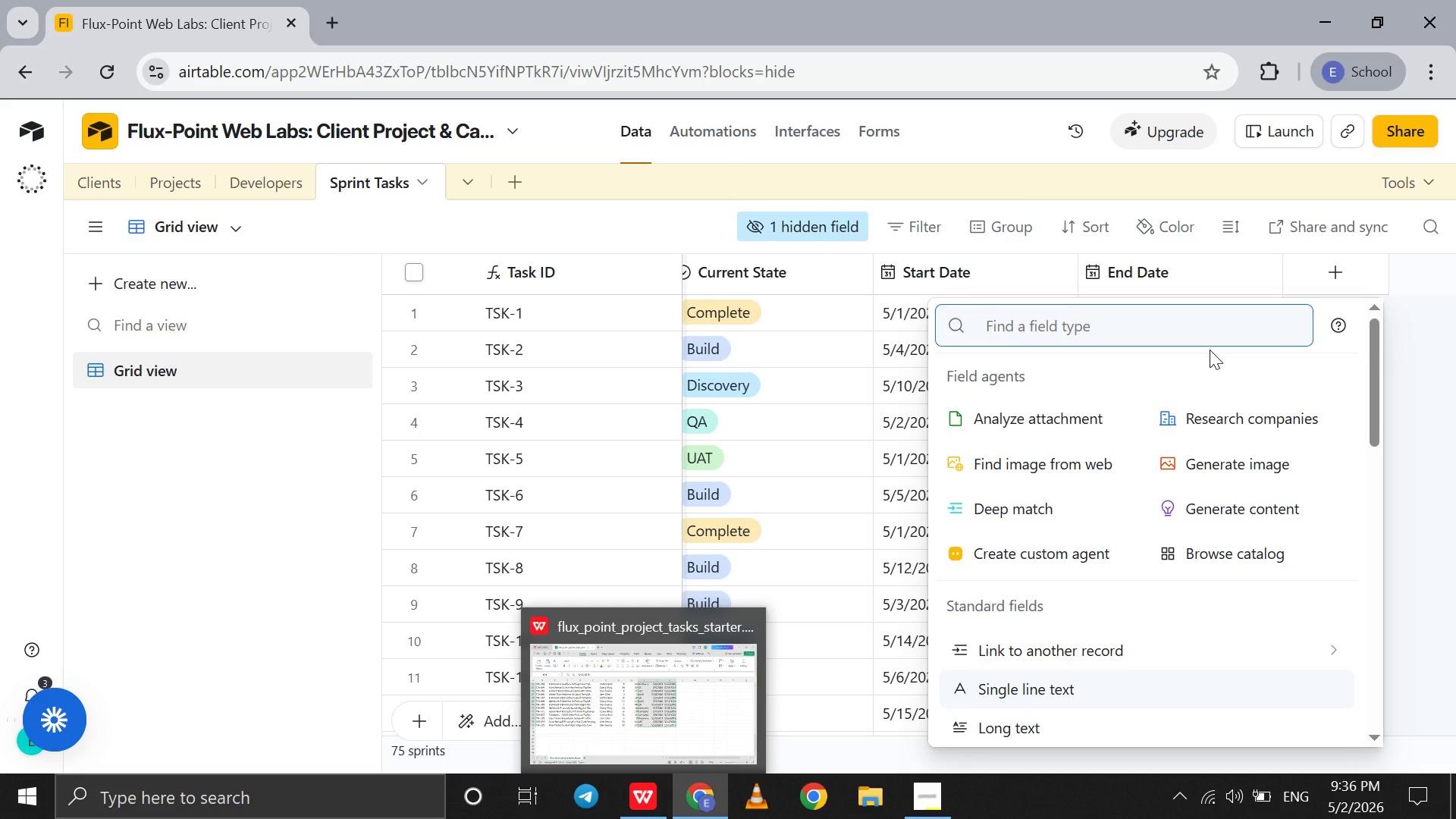 
wait(40.08)
 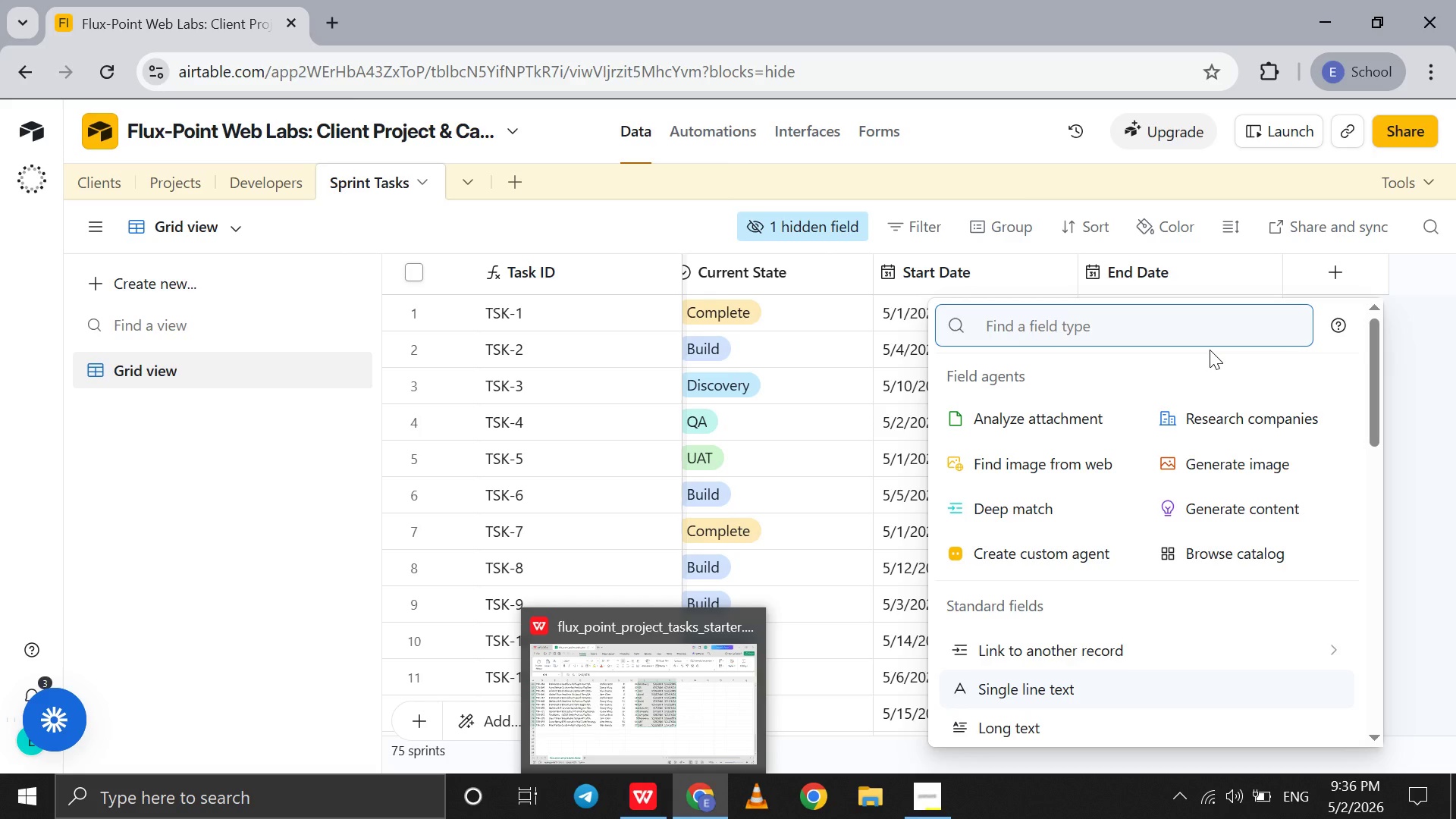 
left_click([926, 800])
 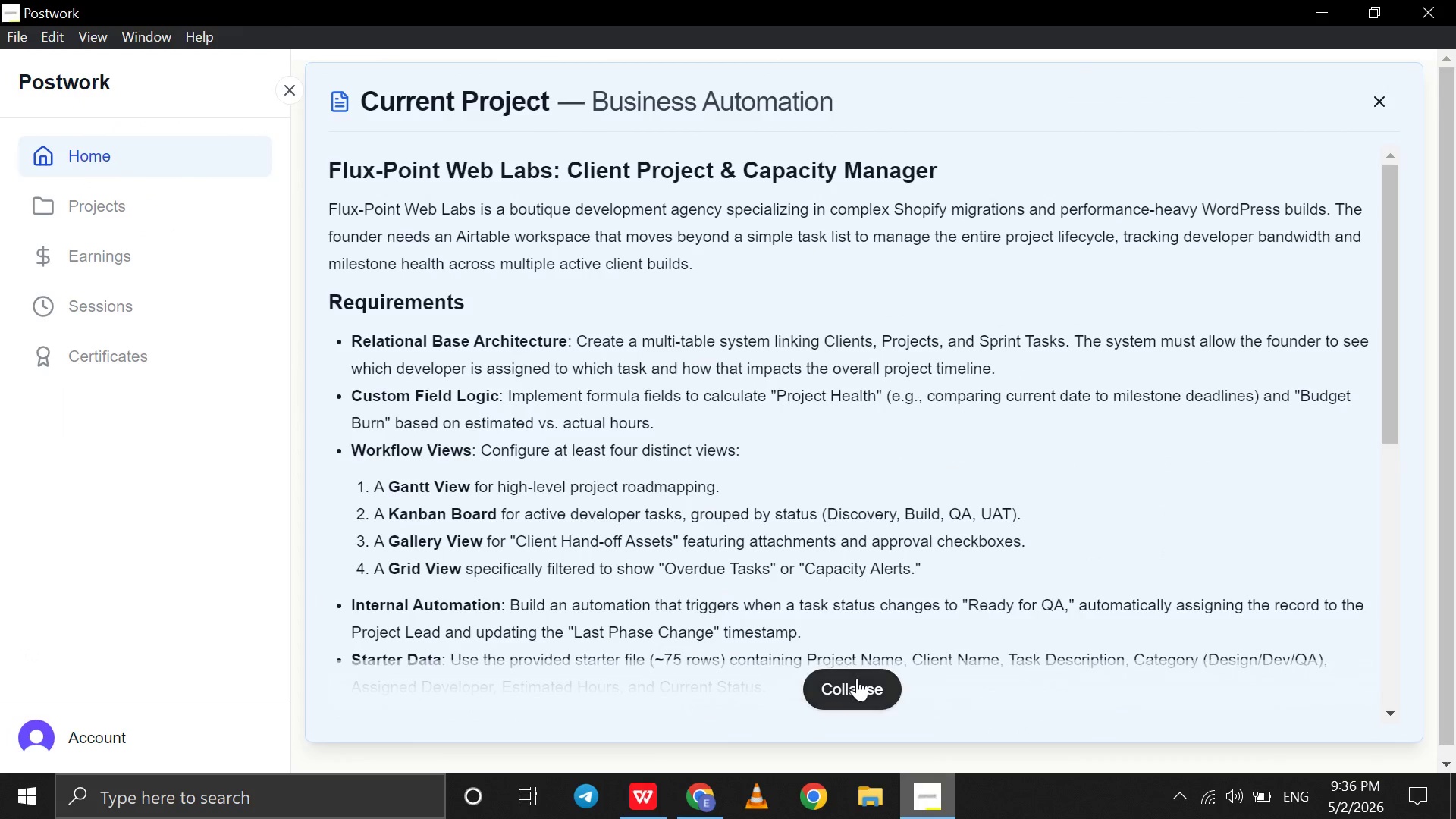 
left_click([857, 678])